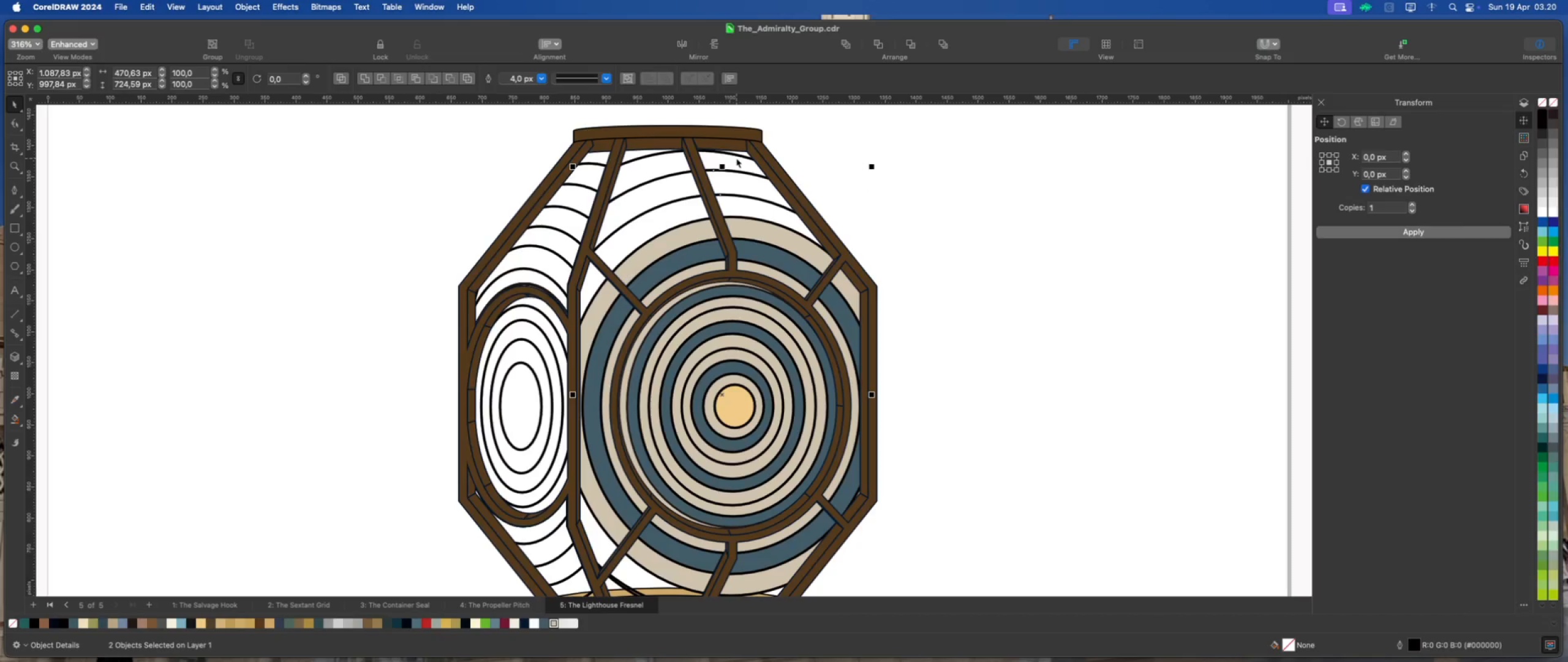 
left_click([737, 154])
 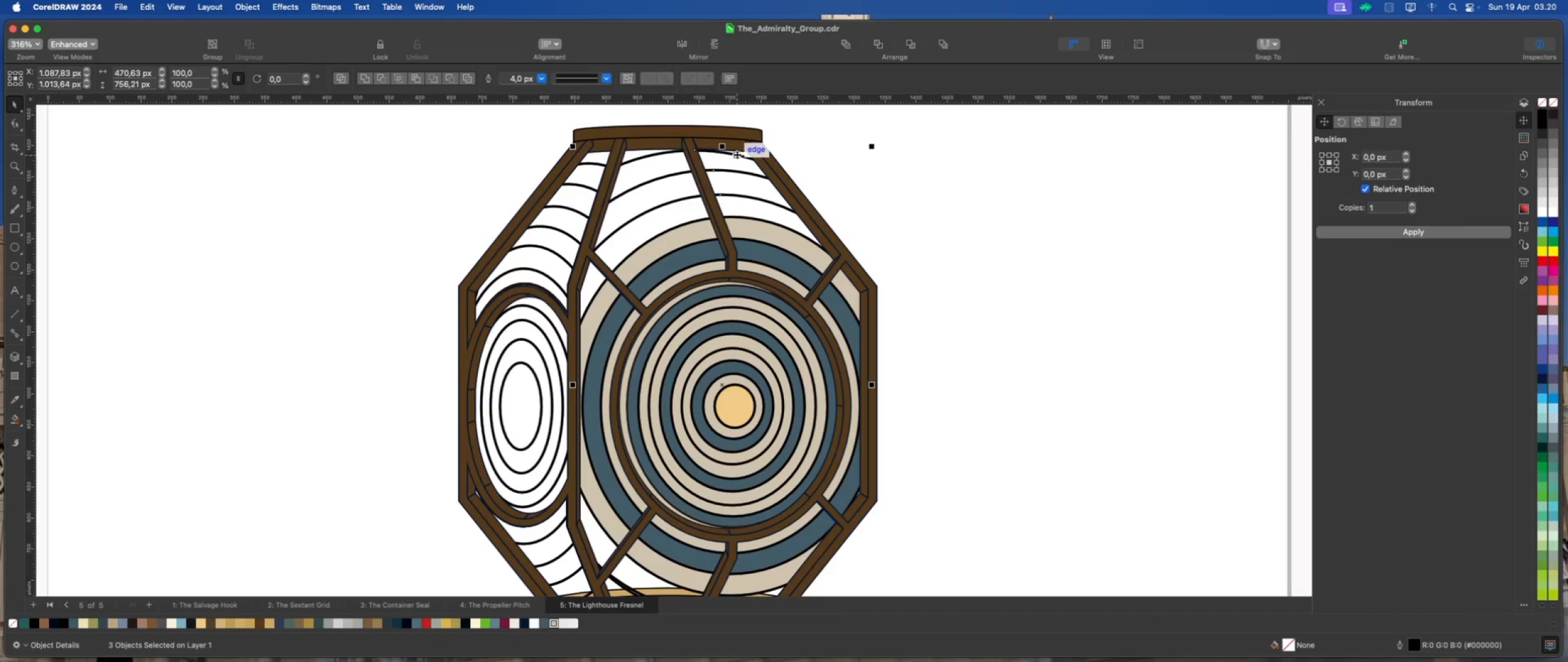 
right_click([737, 154])
 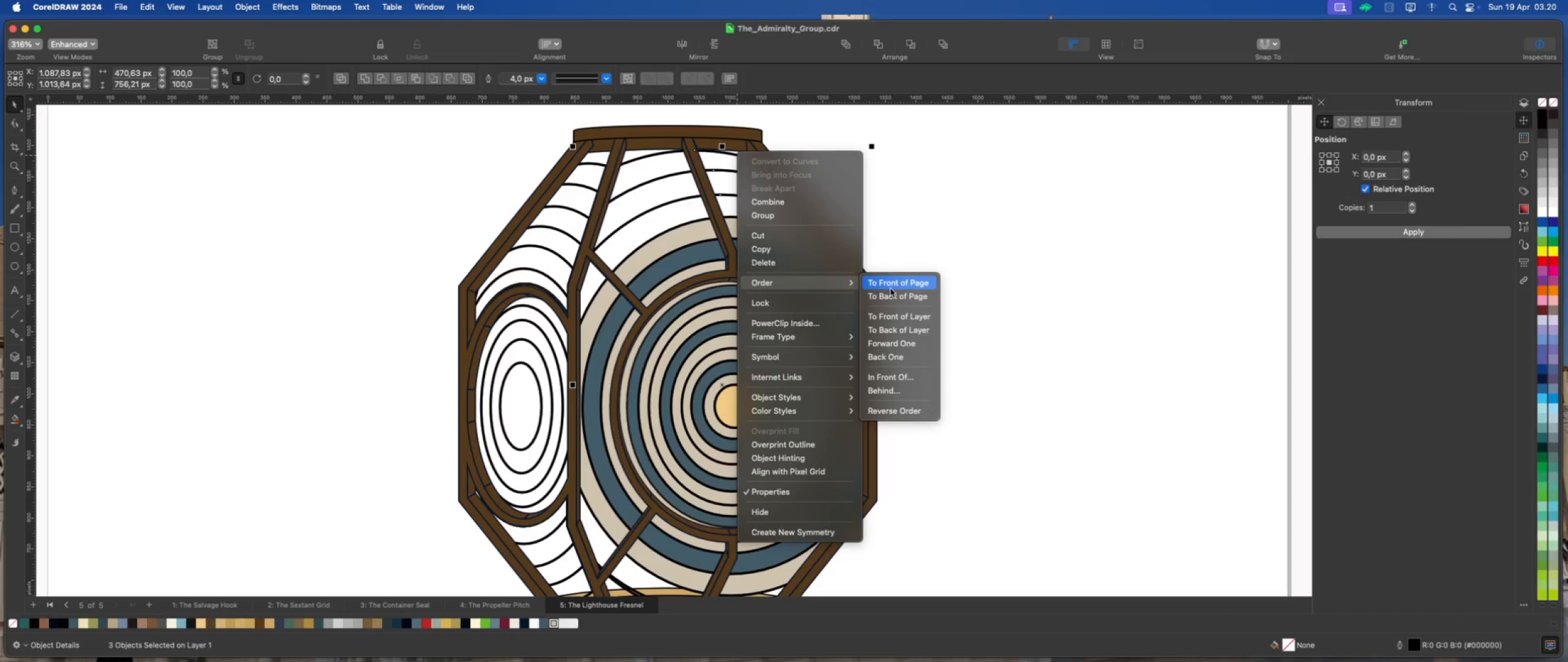 
left_click([895, 294])
 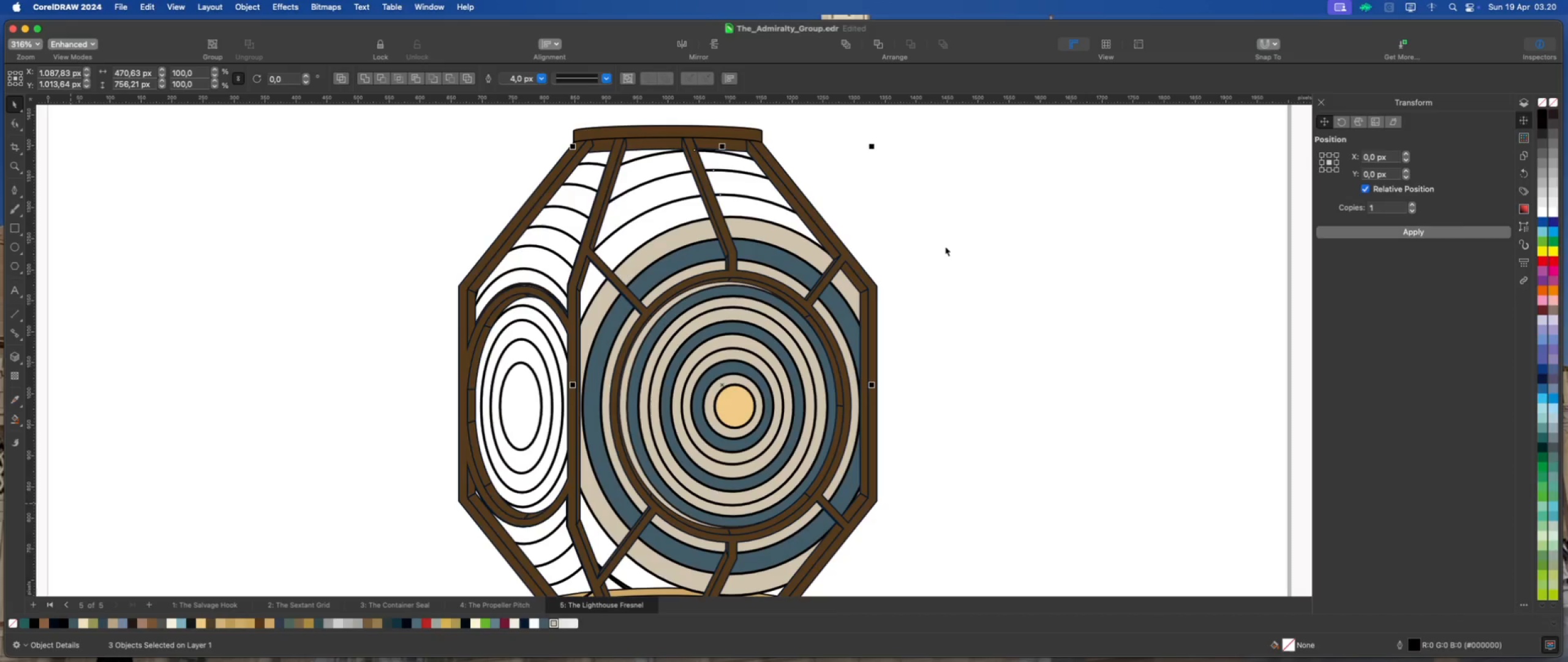 
left_click([945, 246])
 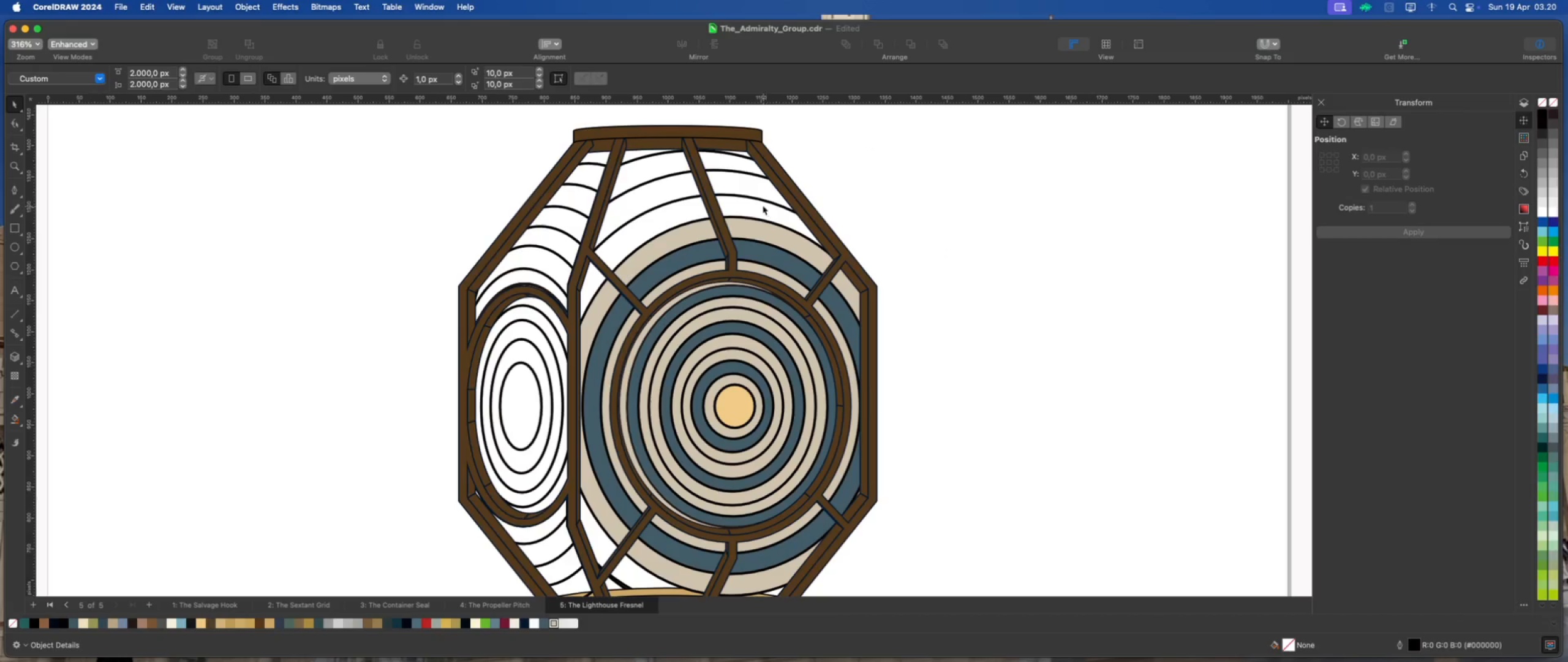 
left_click([762, 204])
 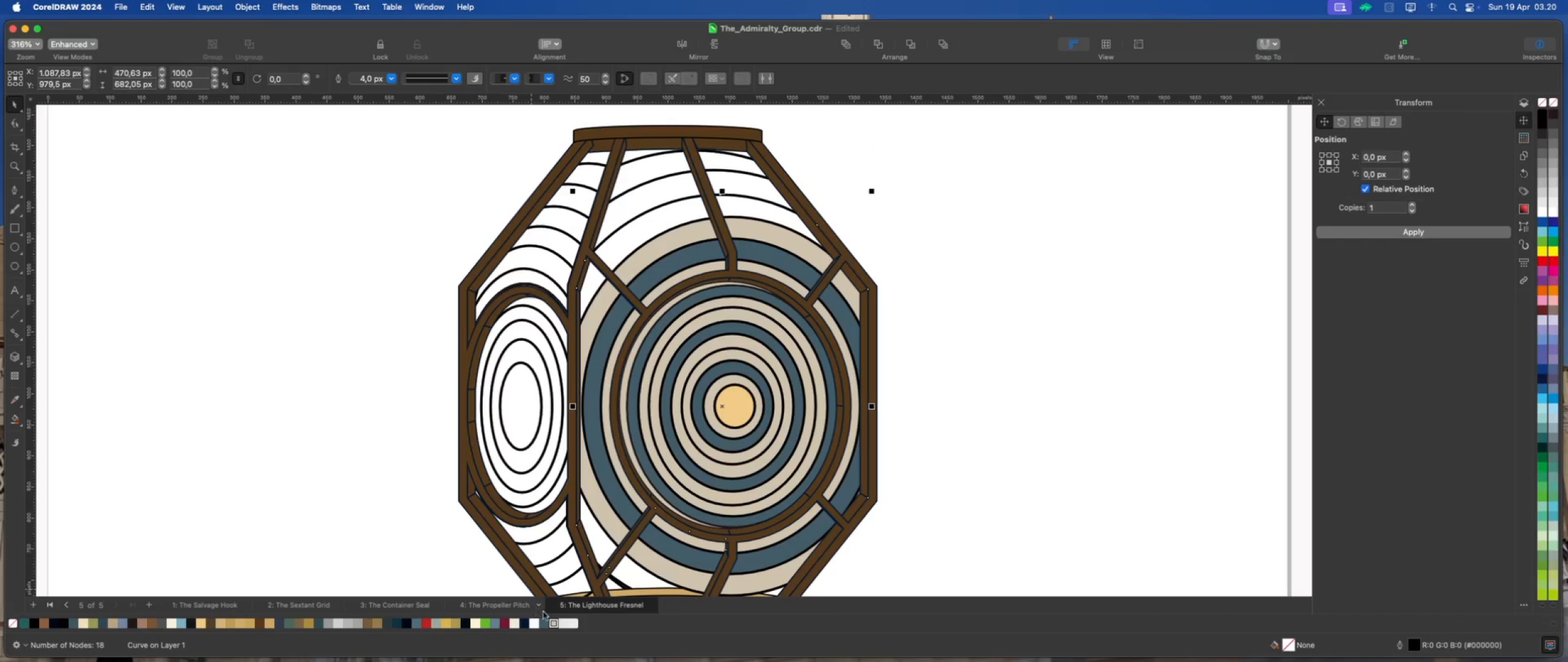 
left_click([554, 625])
 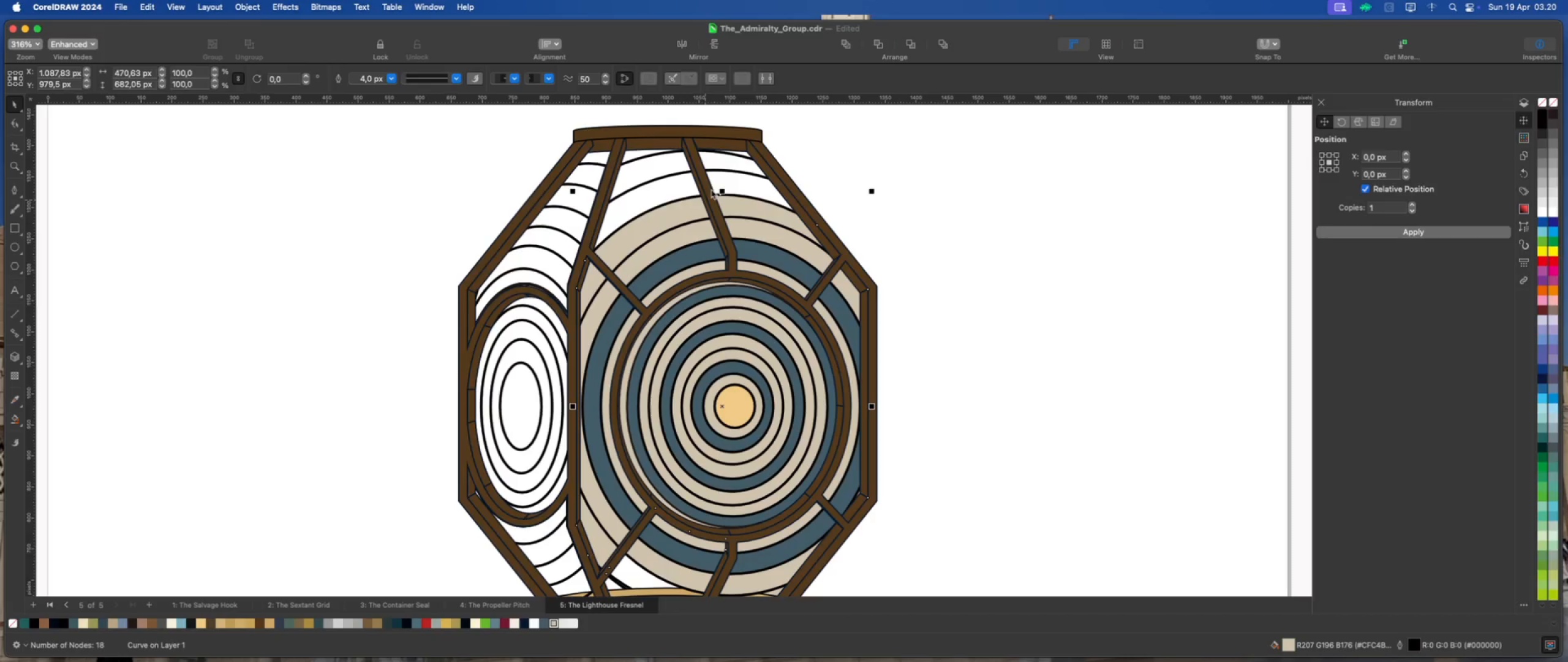 
left_click([729, 174])
 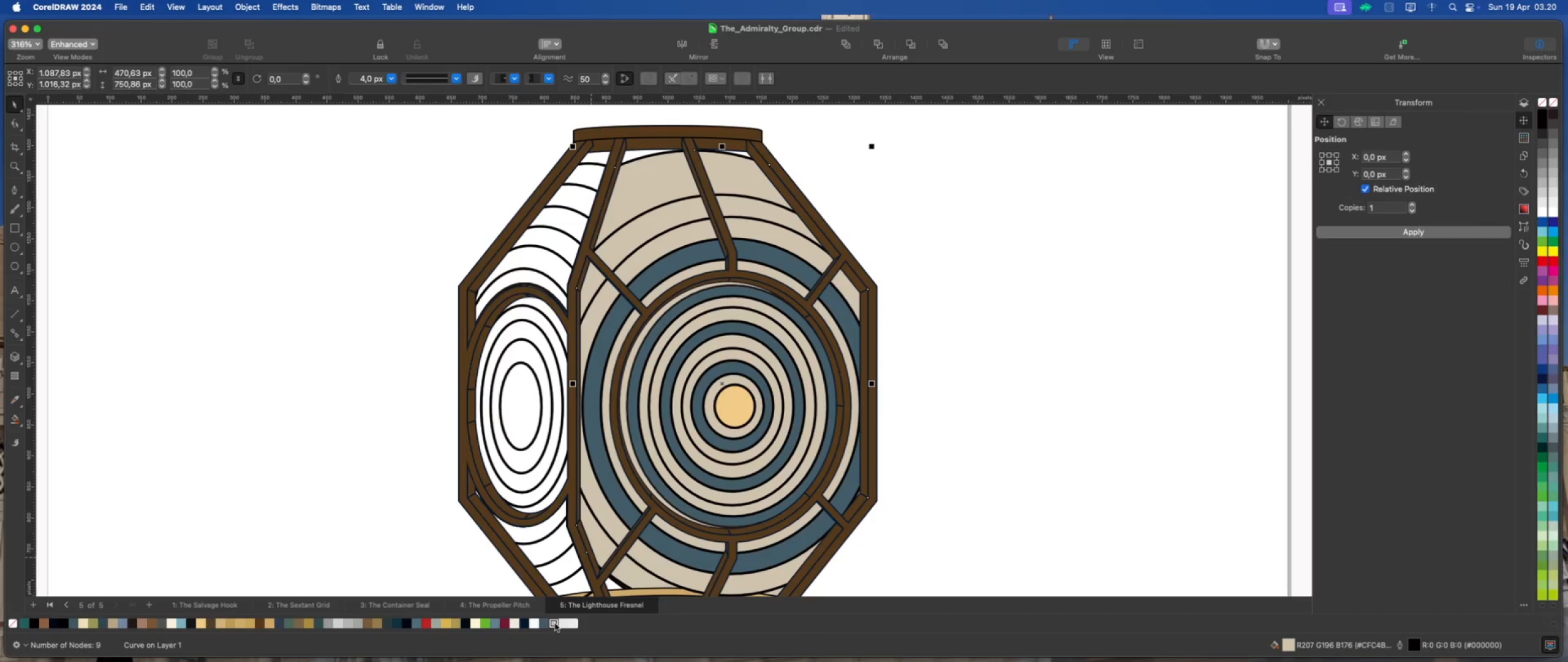 
key(Meta+Z)
 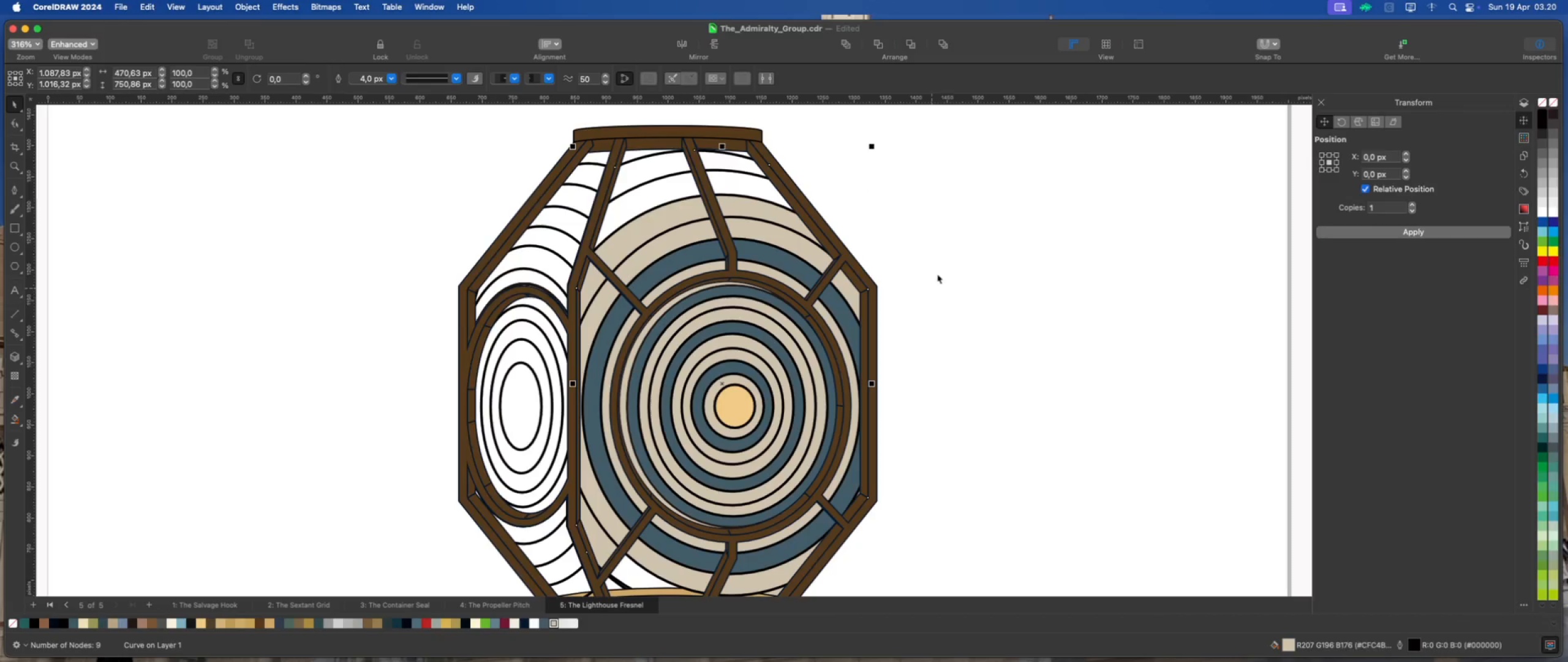 
left_click([953, 245])
 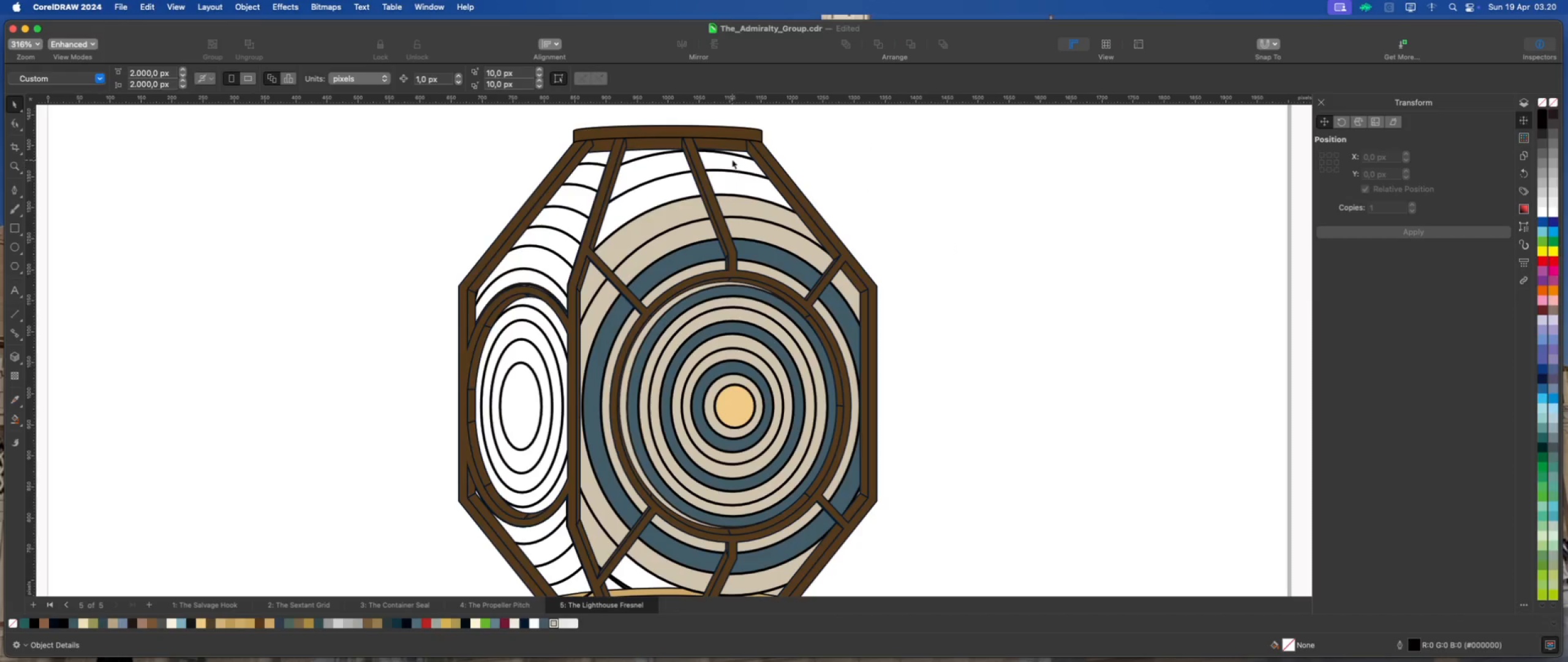 
left_click([731, 156])
 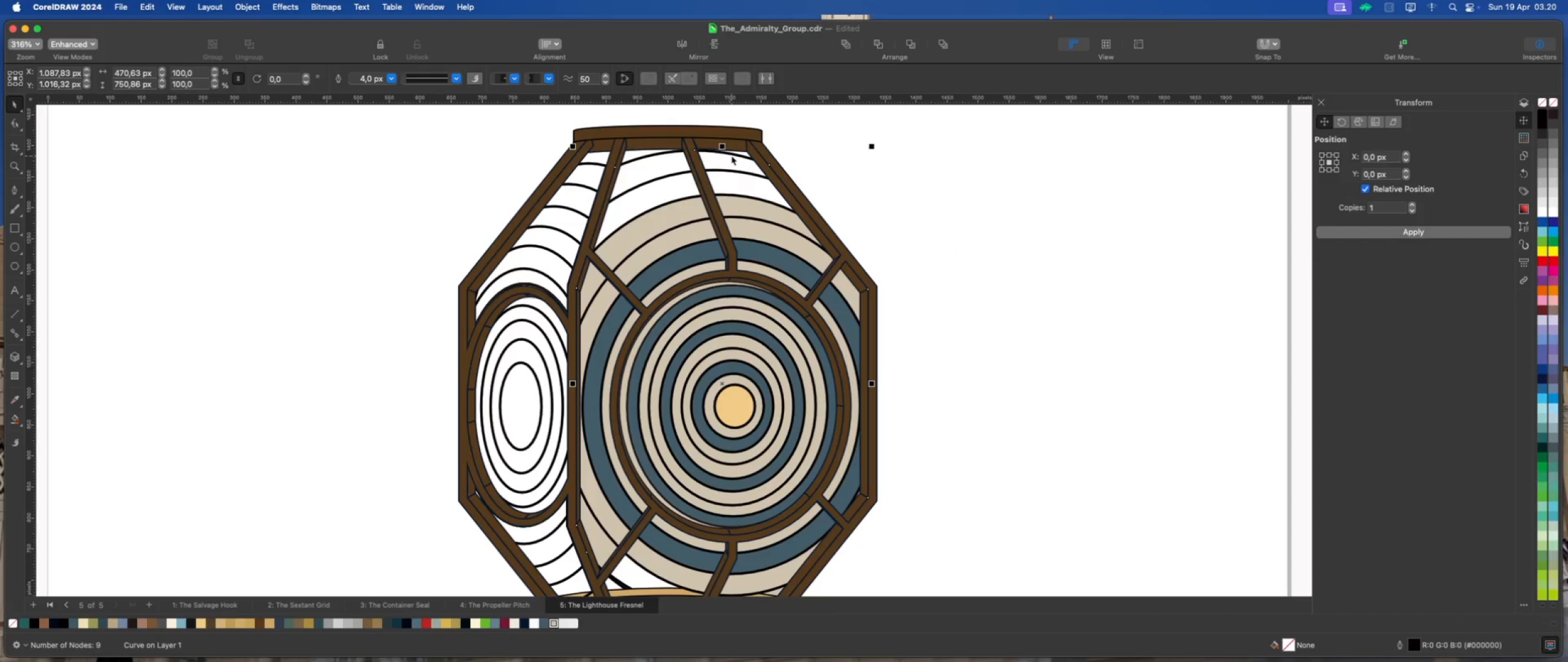 
right_click([731, 156])
 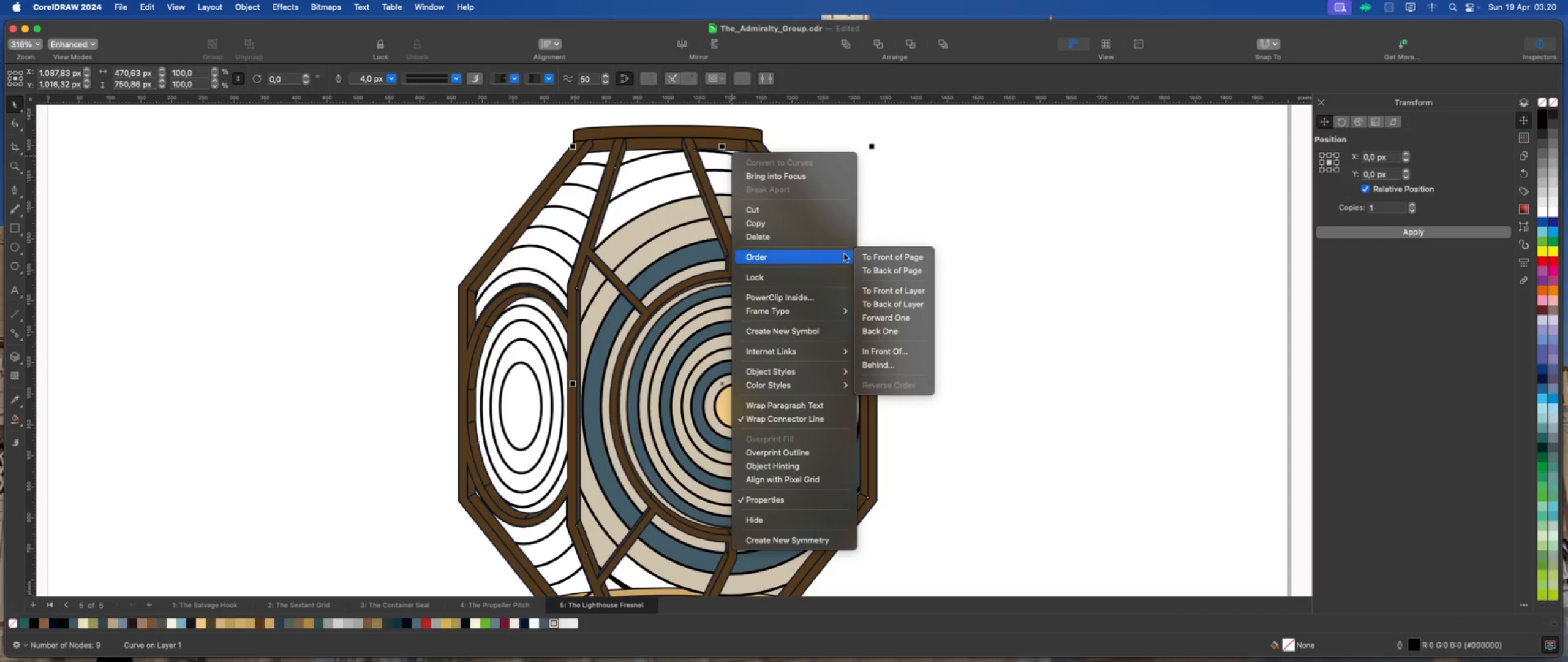 
left_click([881, 267])
 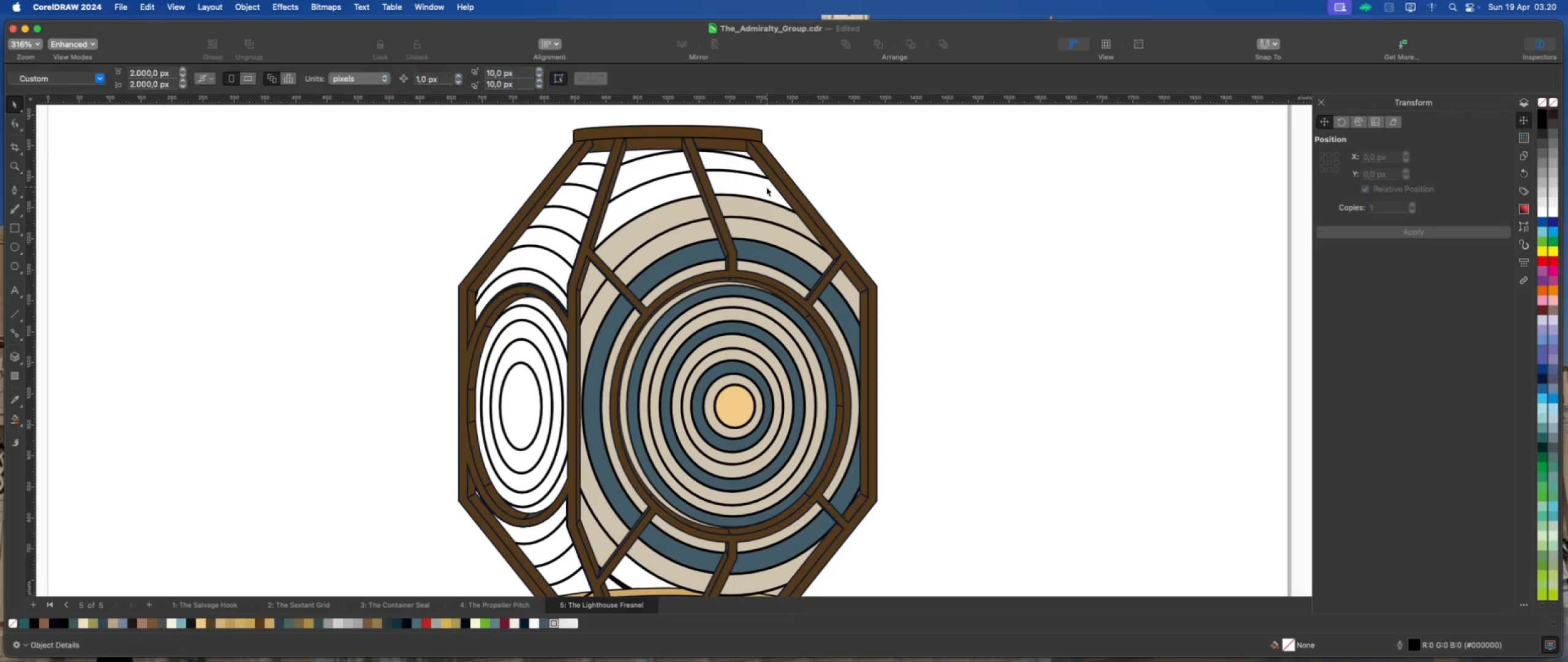 
left_click([742, 173])
 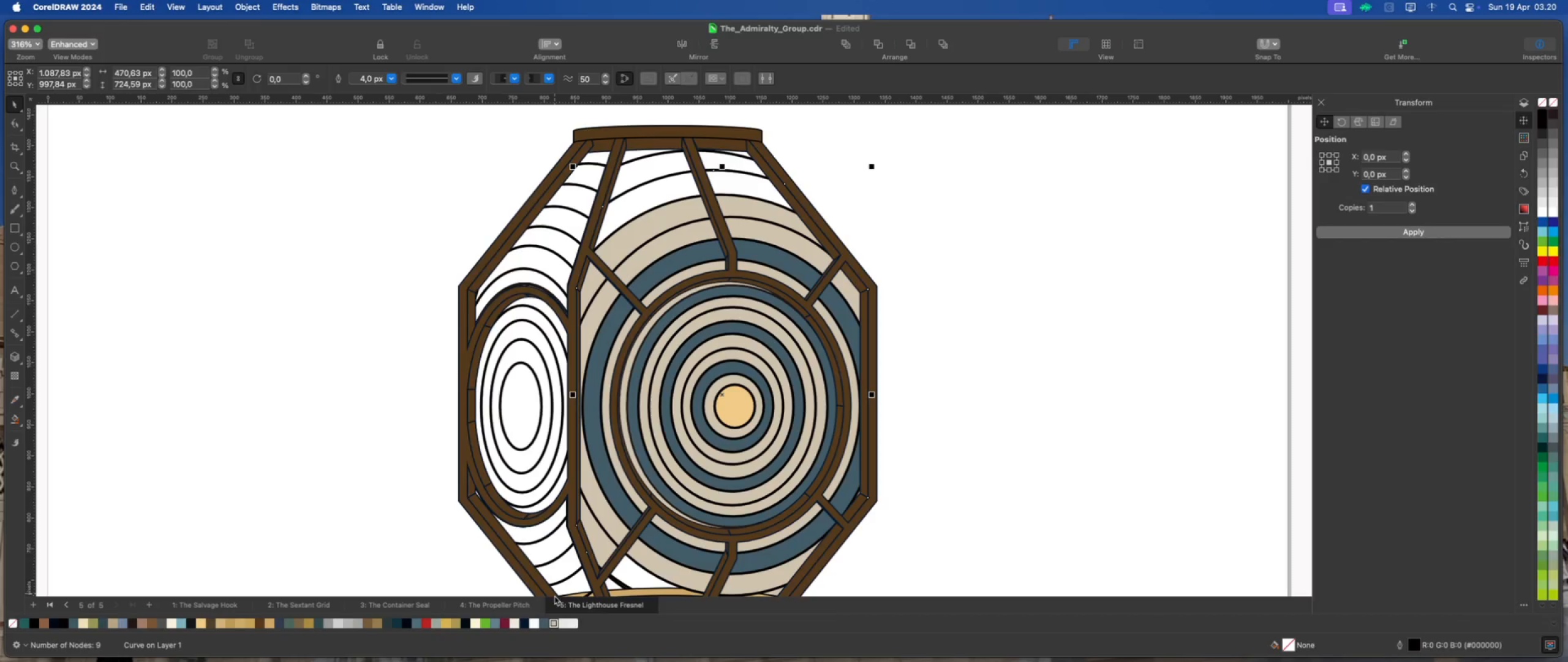 
left_click([544, 621])
 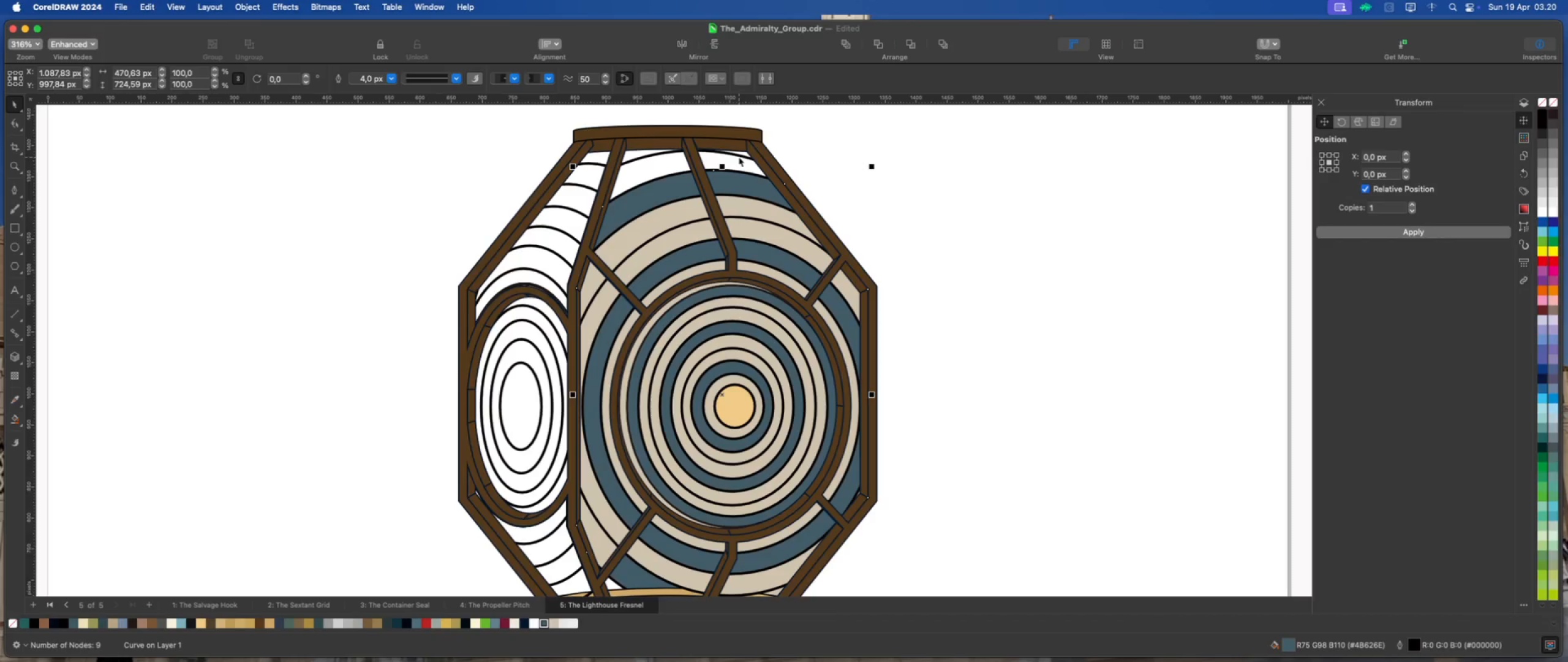 
left_click([739, 157])
 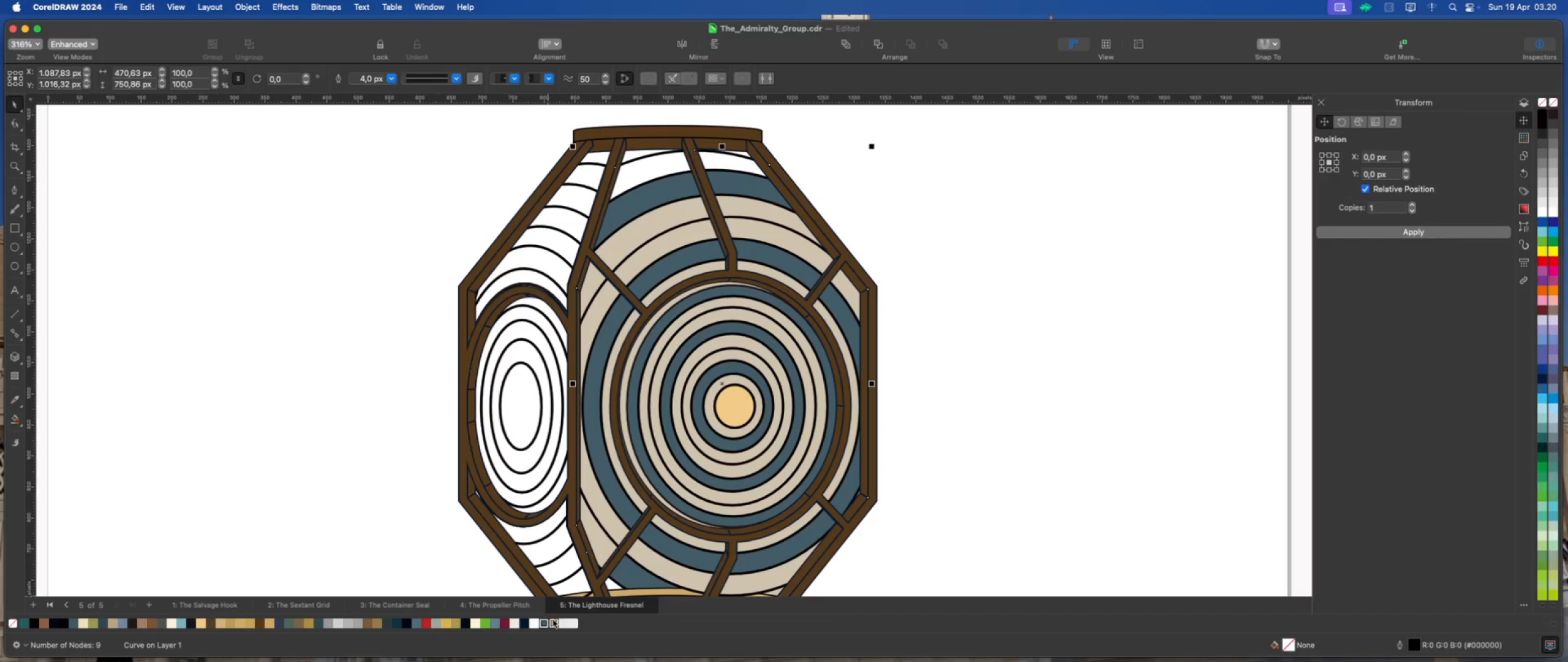 
left_click([1011, 385])
 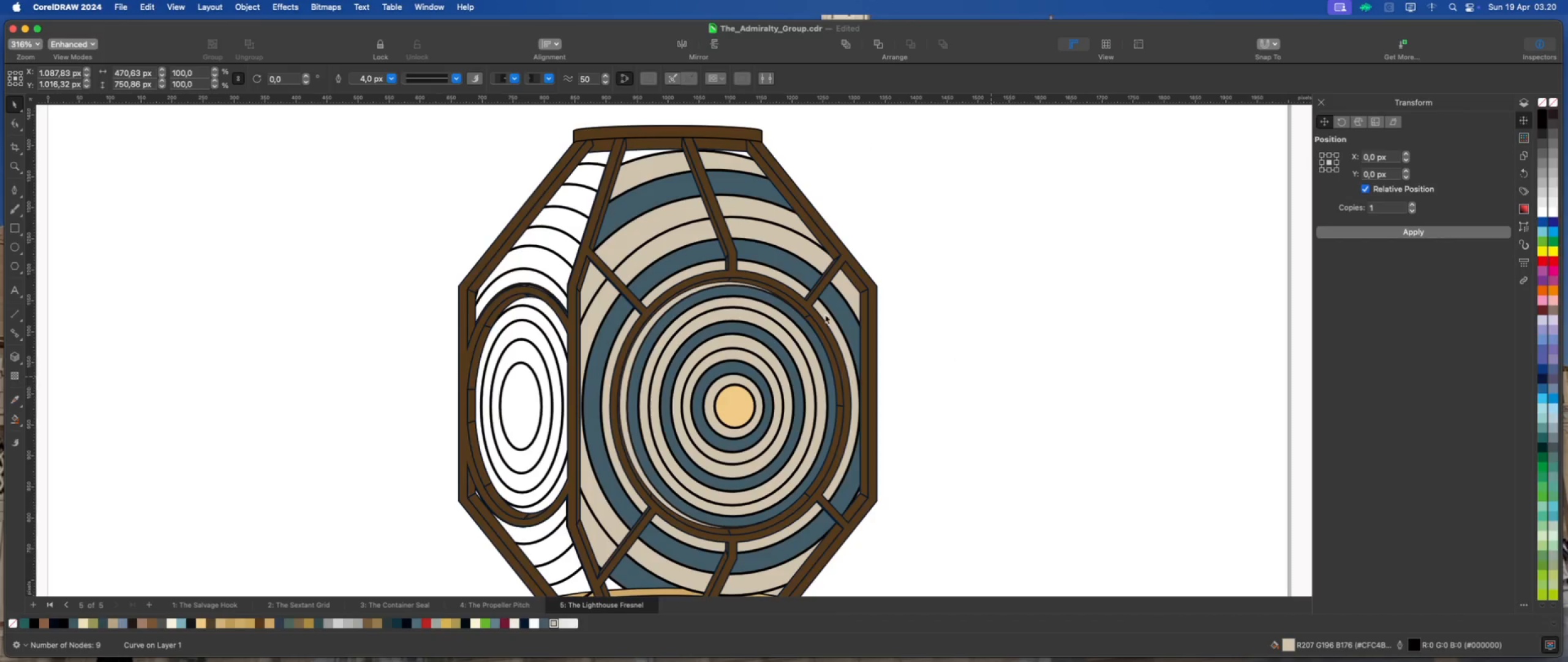 
scroll: coordinate [703, 327], scroll_direction: down, amount: 3.0
 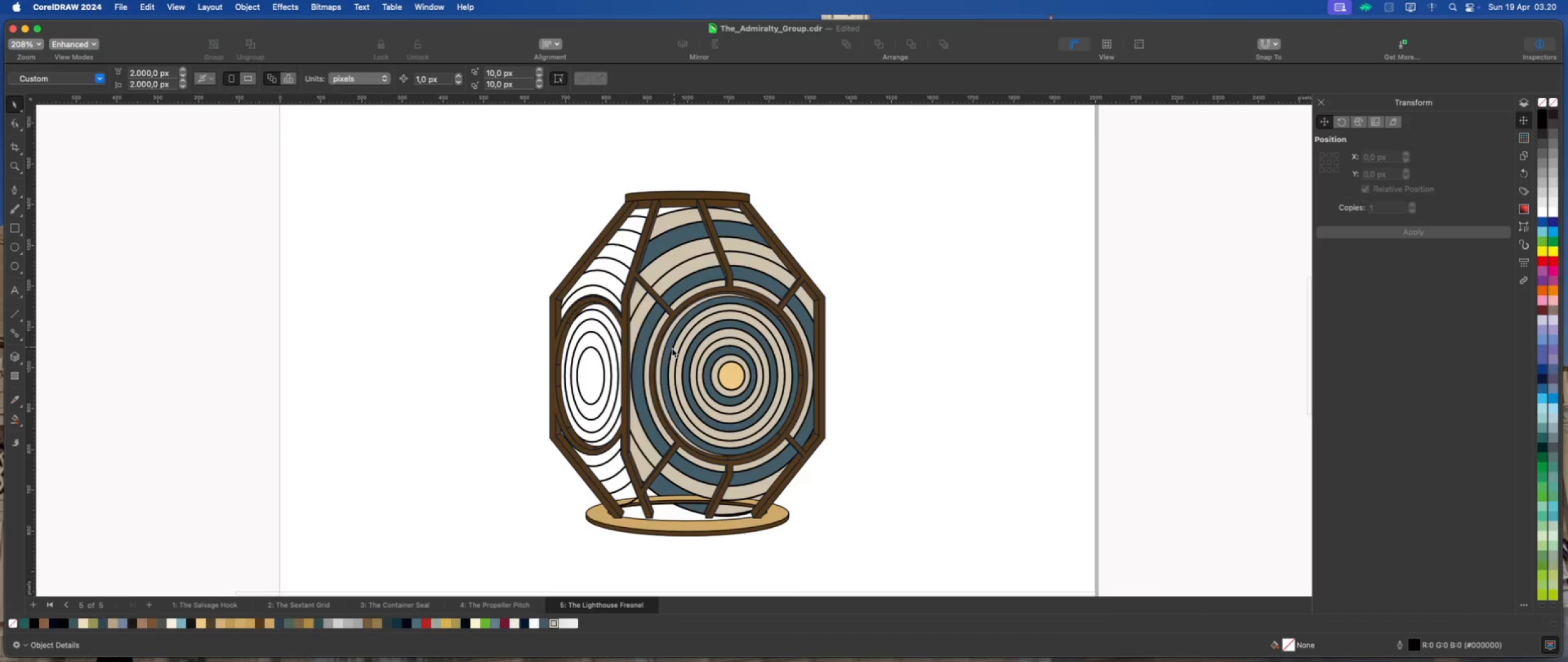 
scroll: coordinate [669, 349], scroll_direction: up, amount: 2.0
 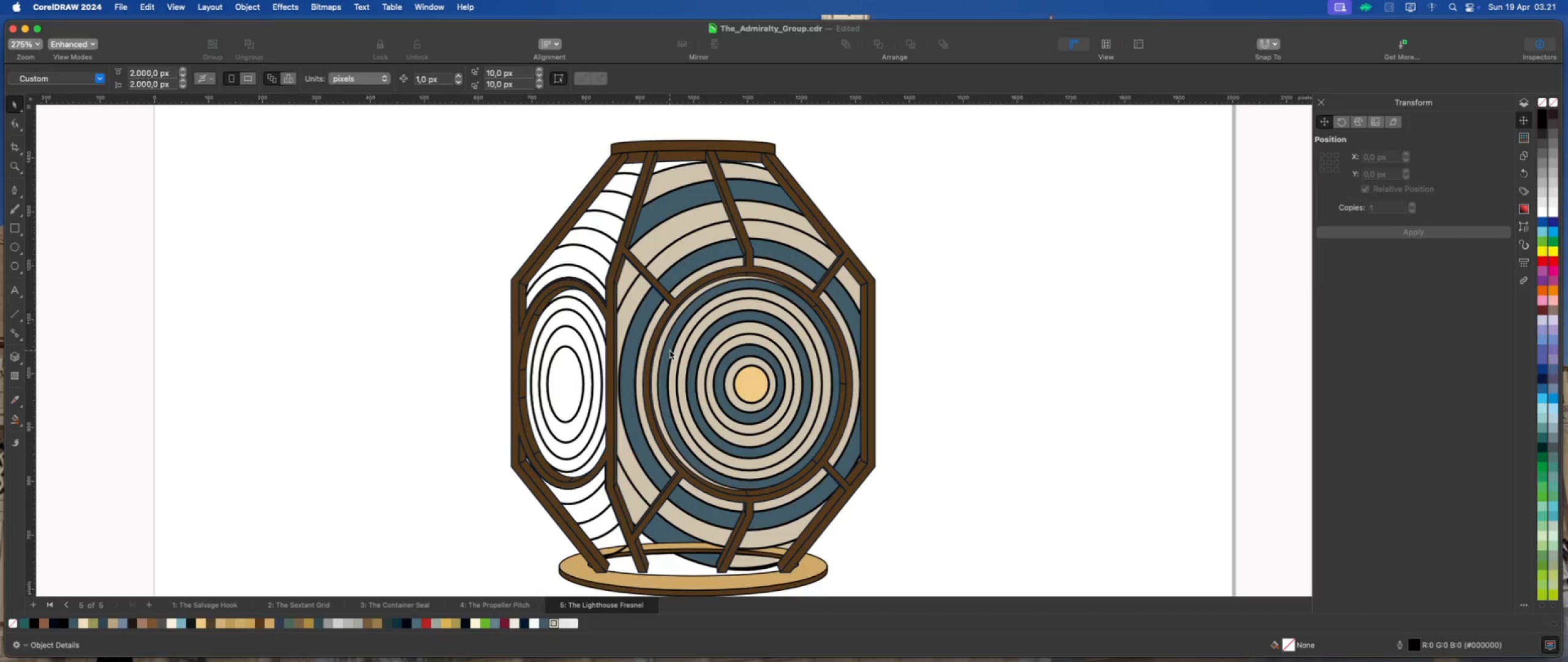 
scroll: coordinate [598, 362], scroll_direction: down, amount: 3.0
 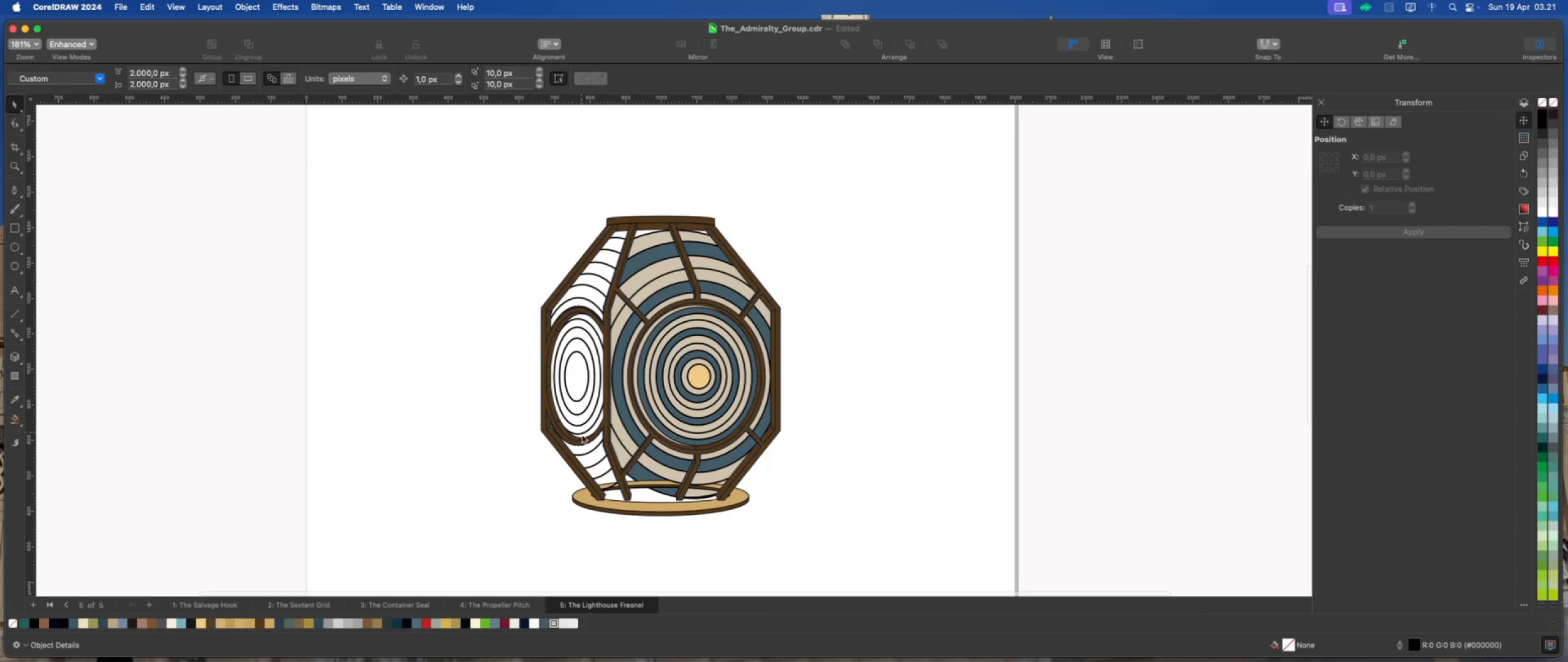 
scroll: coordinate [605, 482], scroll_direction: up, amount: 3.0
 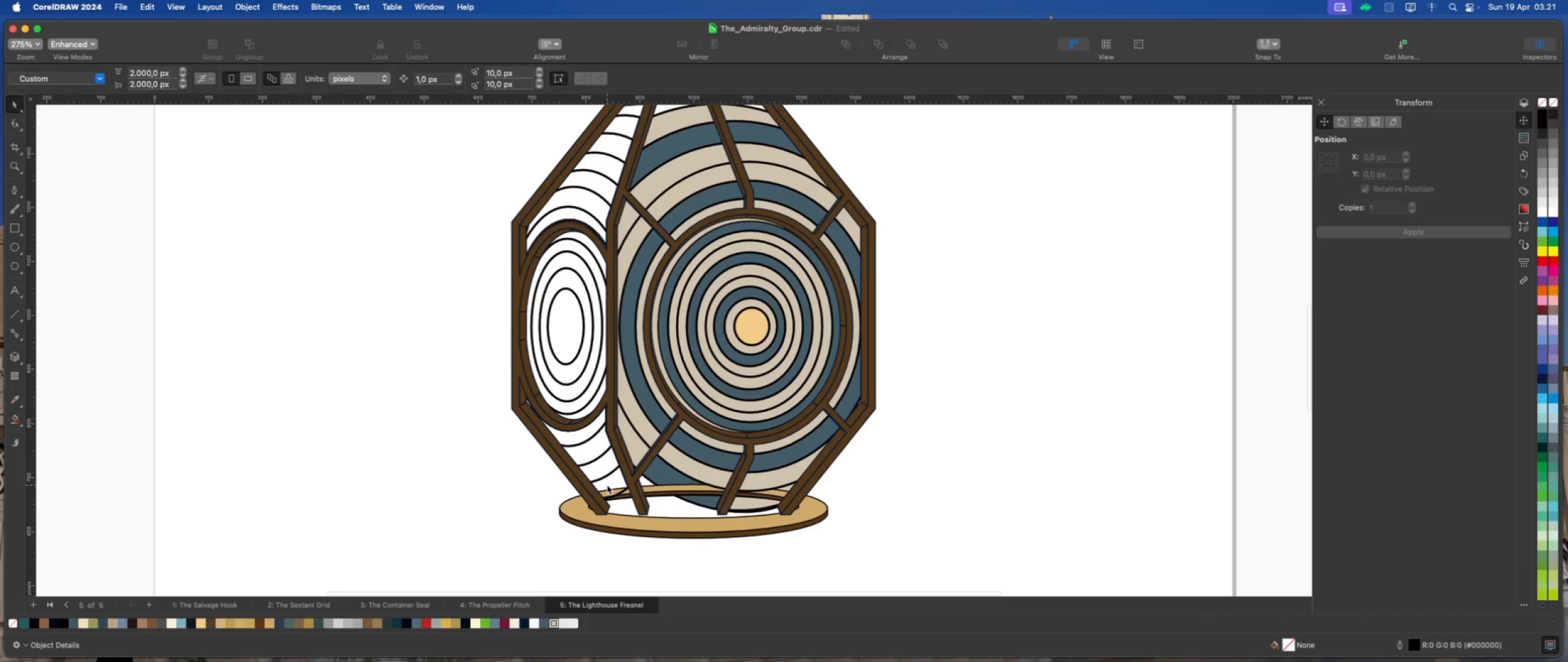 
scroll: coordinate [575, 387], scroll_direction: down, amount: 1.0
 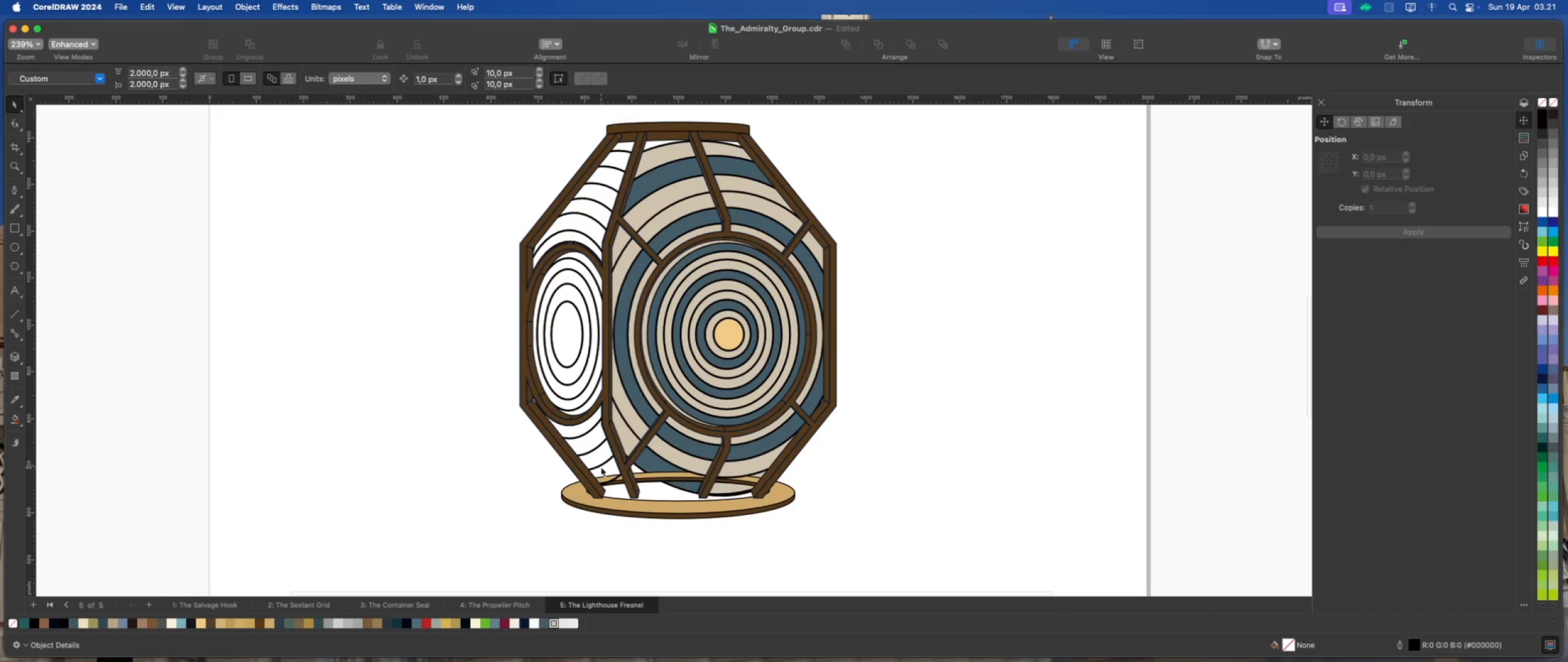 
left_click([603, 470])
 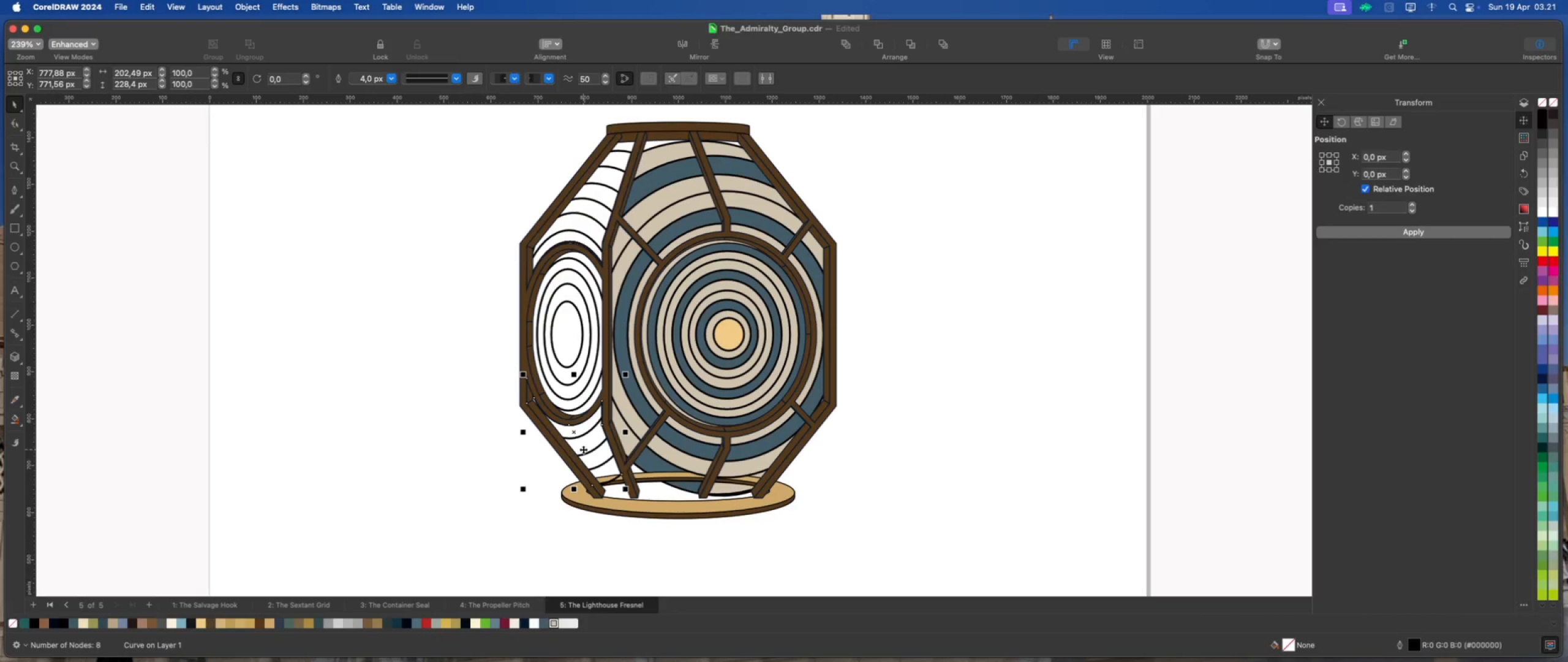 
scroll: coordinate [705, 491], scroll_direction: up, amount: 3.0
 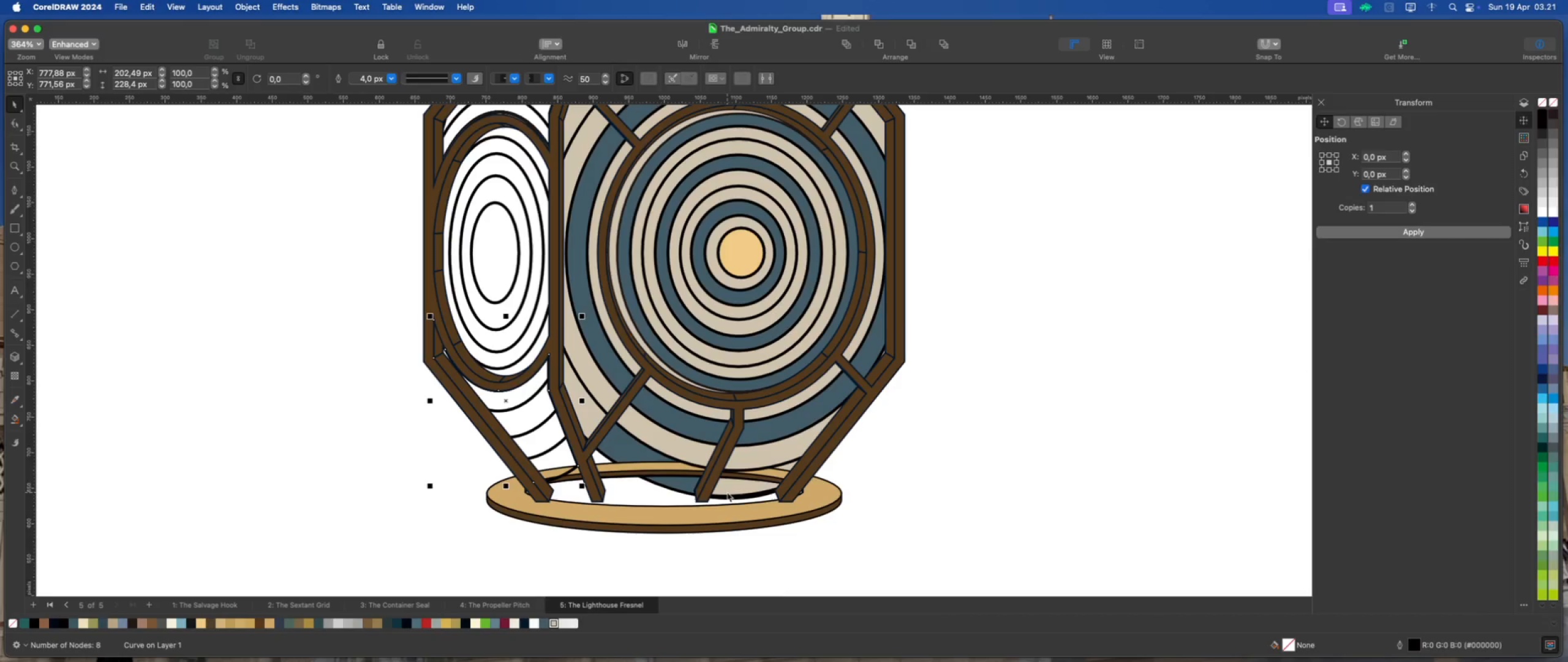 
scroll: coordinate [725, 493], scroll_direction: none, amount: 0.0
 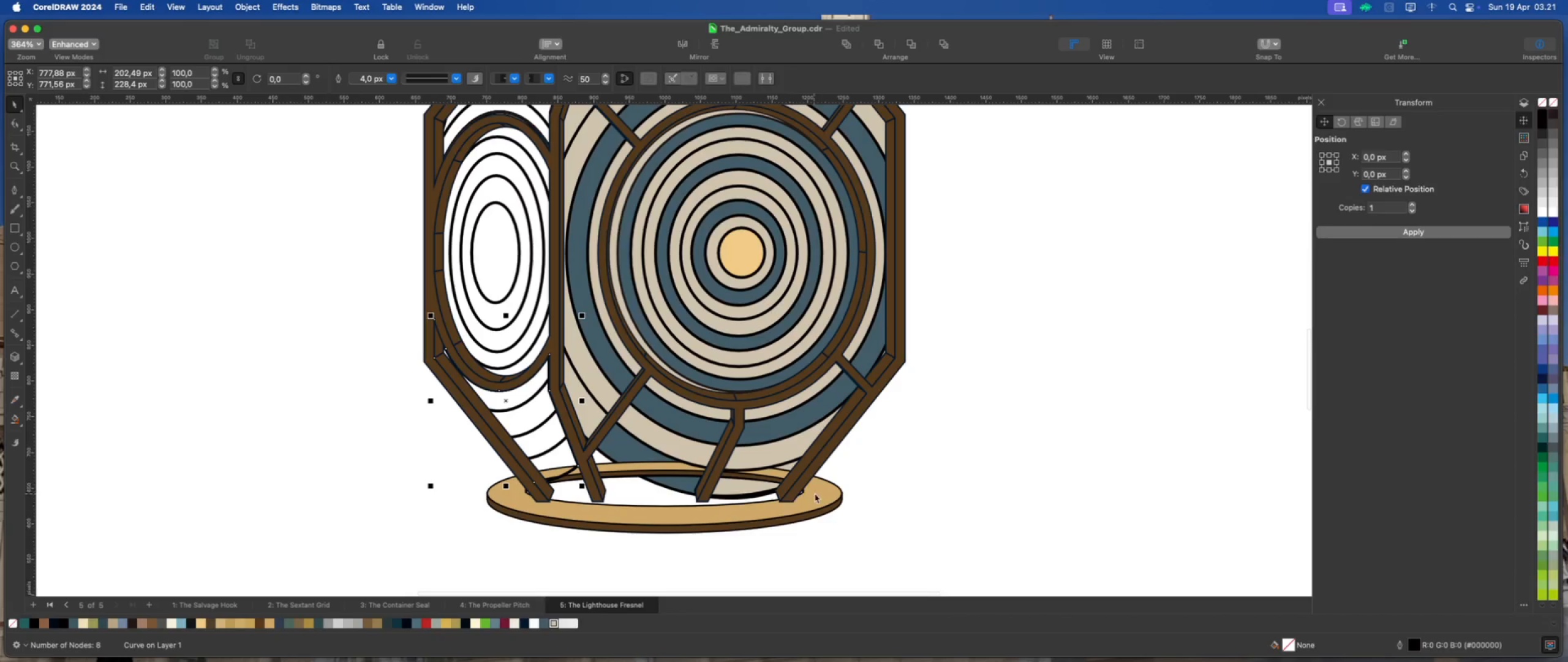 
left_click([823, 490])
 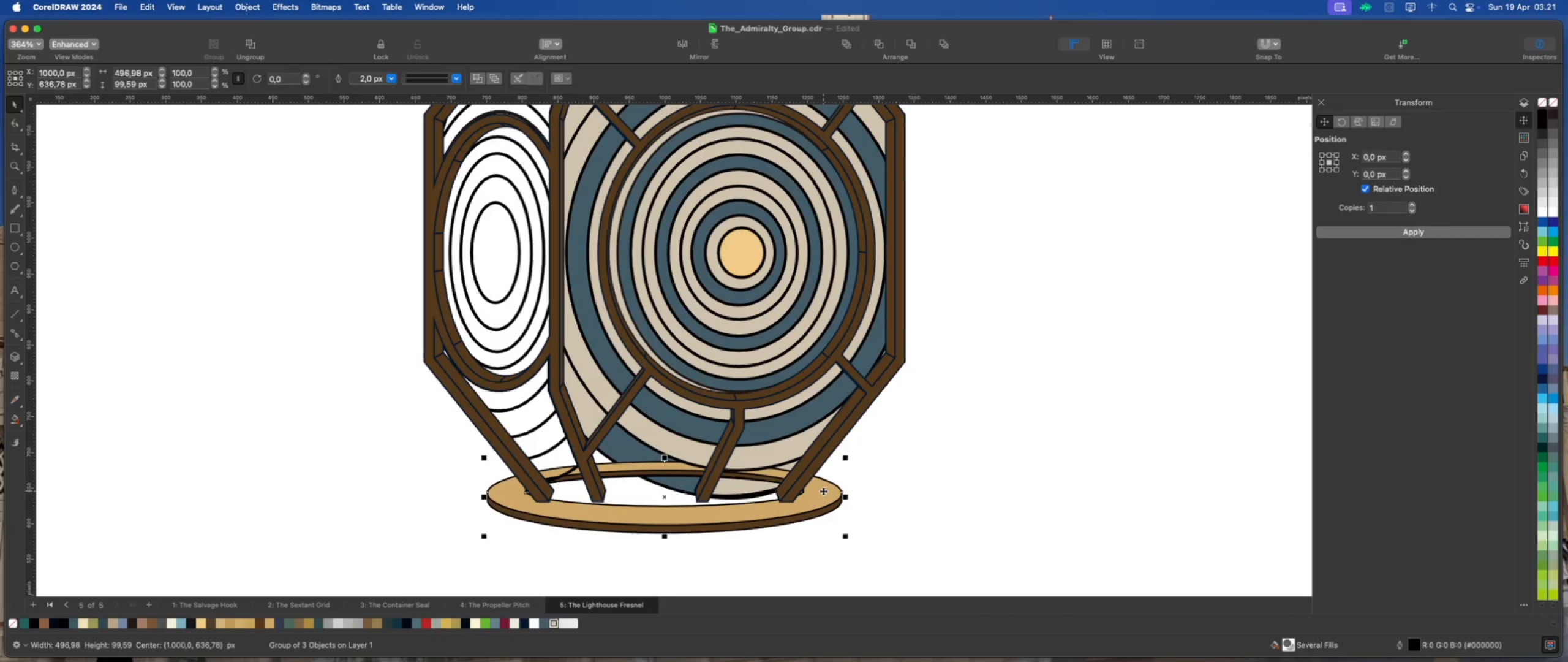 
right_click([823, 491])
 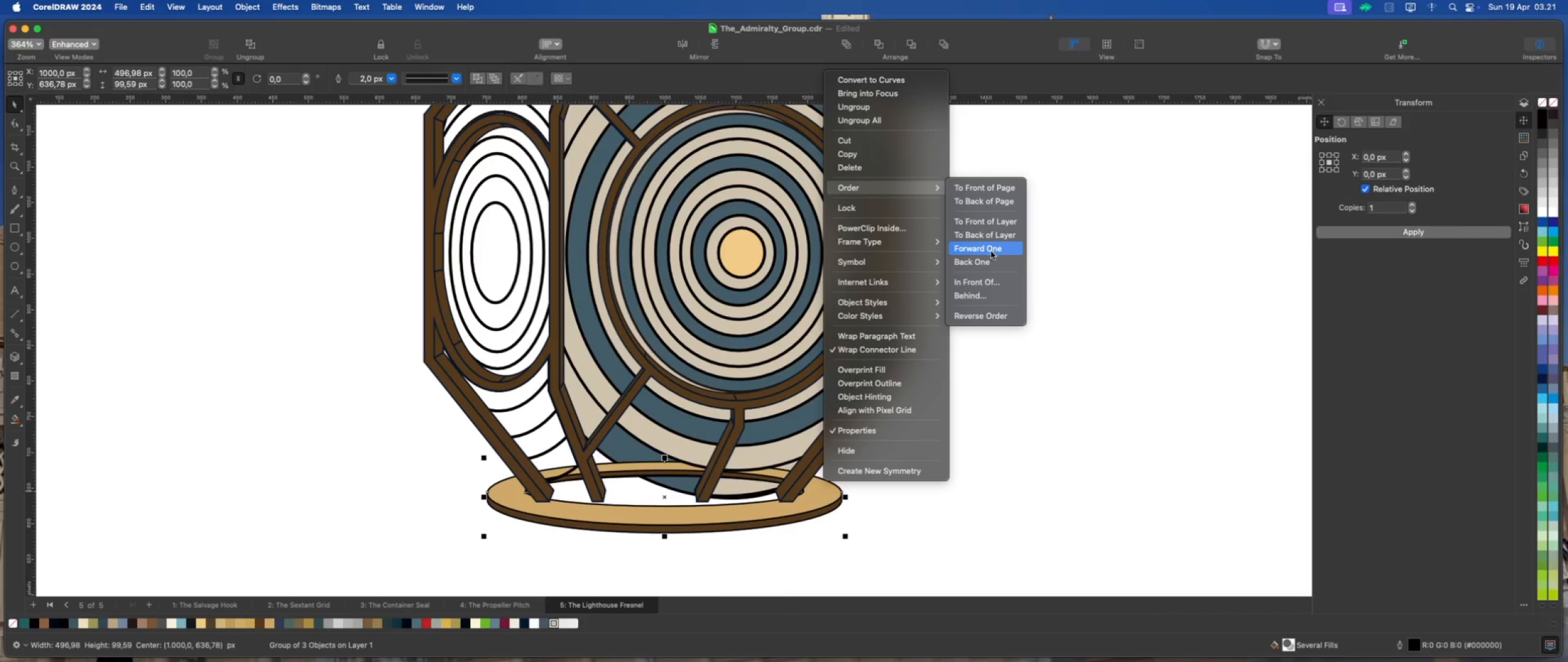 
left_click([1001, 202])
 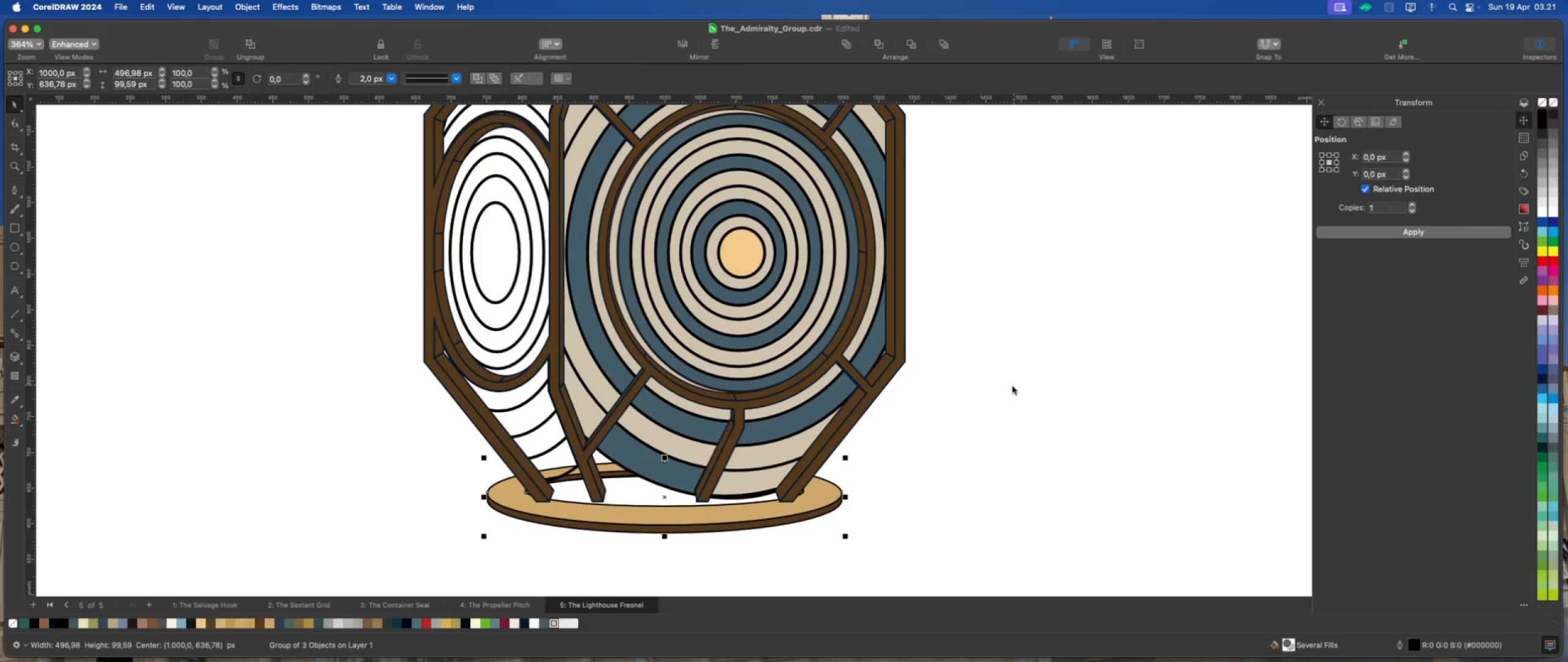 
left_click([1008, 390])
 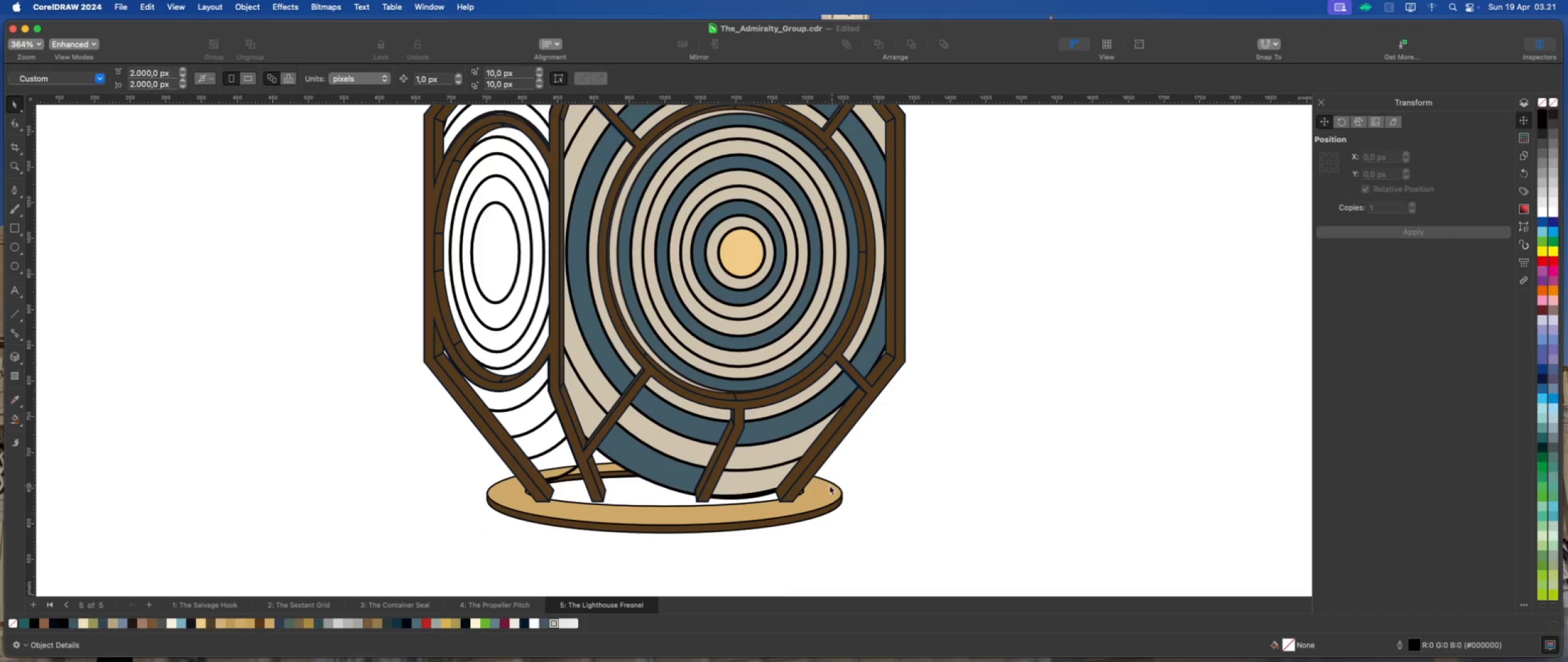 
scroll: coordinate [807, 490], scroll_direction: down, amount: 4.0
 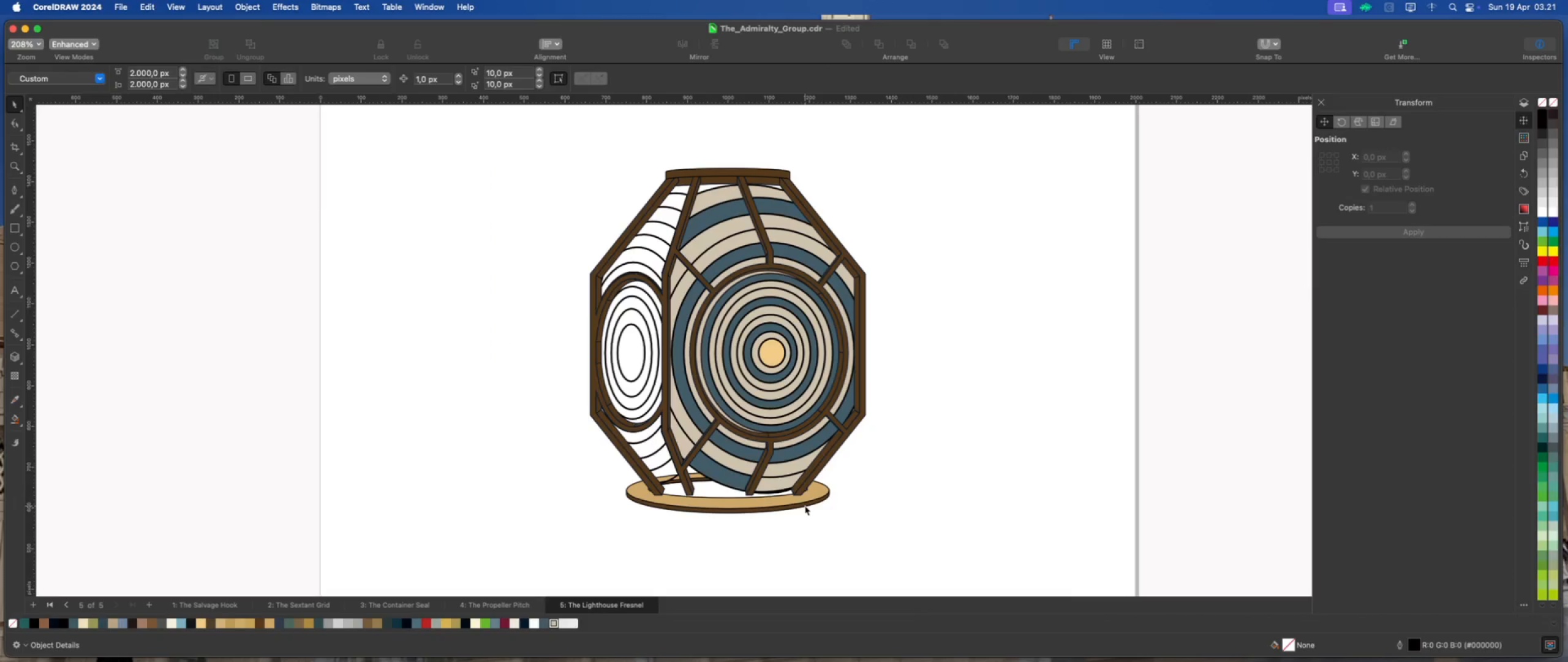 
scroll: coordinate [731, 483], scroll_direction: up, amount: 6.0
 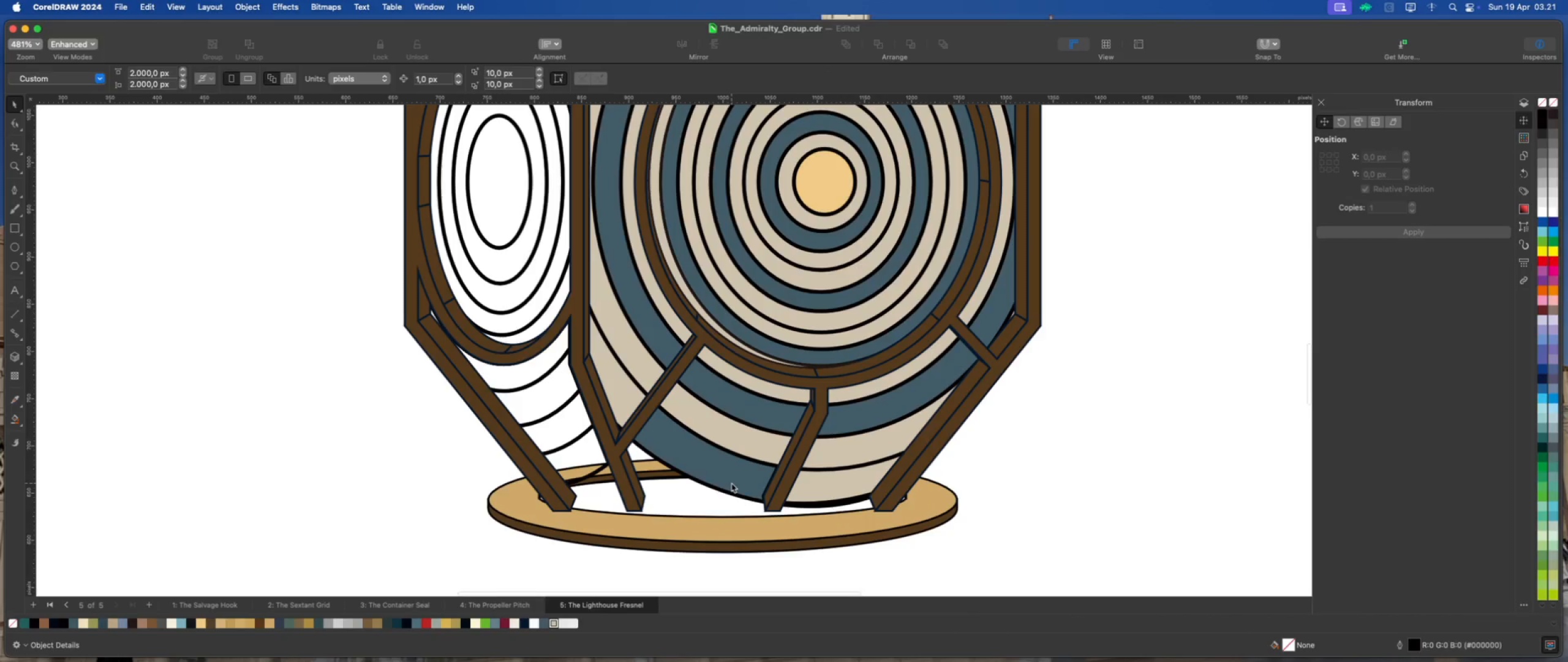 
left_click([731, 483])
 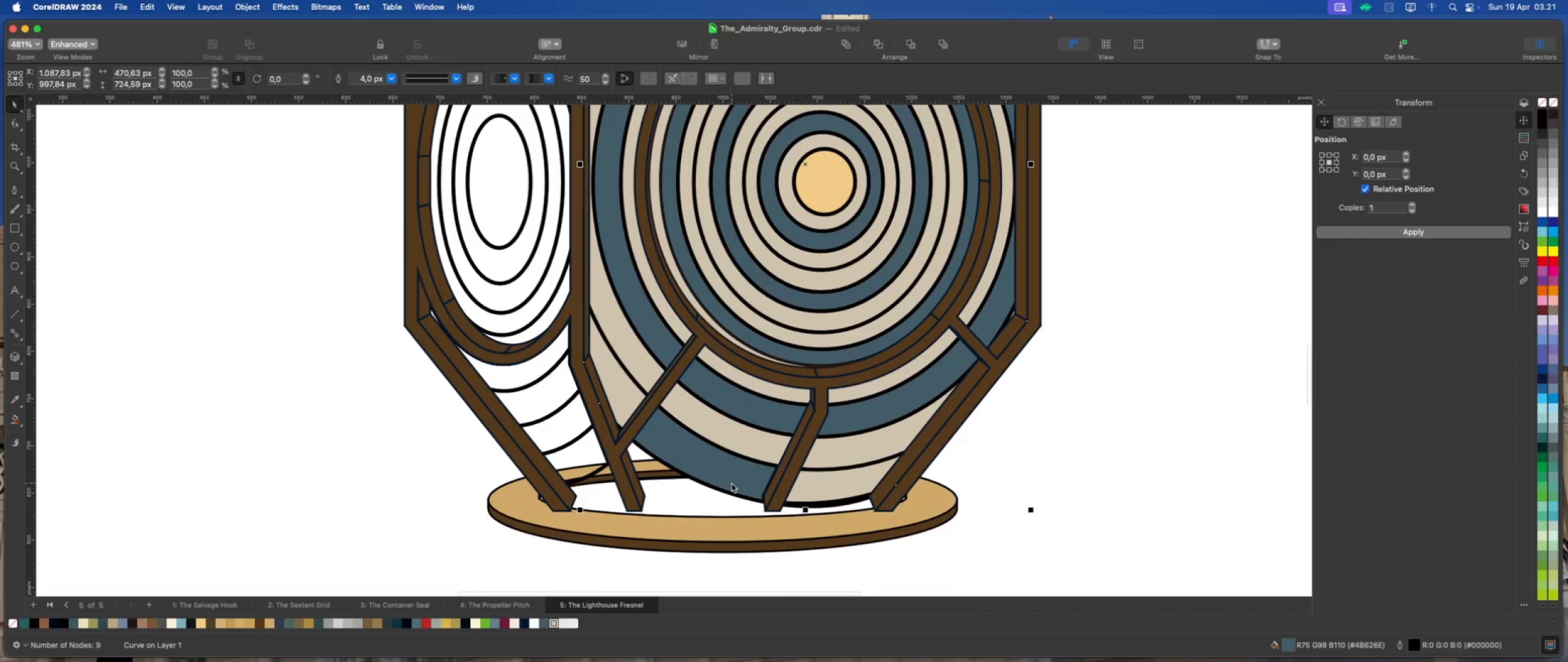 
scroll: coordinate [731, 483], scroll_direction: up, amount: 2.0
 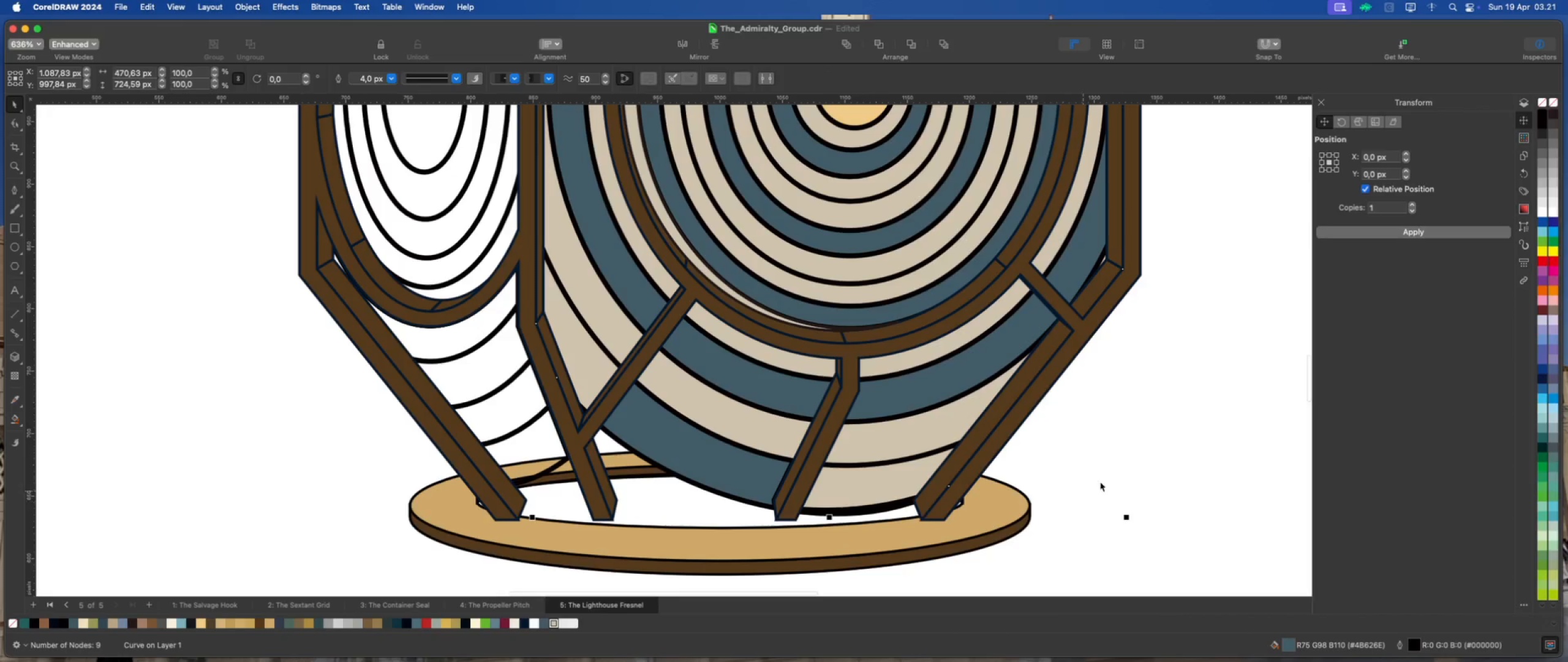 
left_click([1113, 468])
 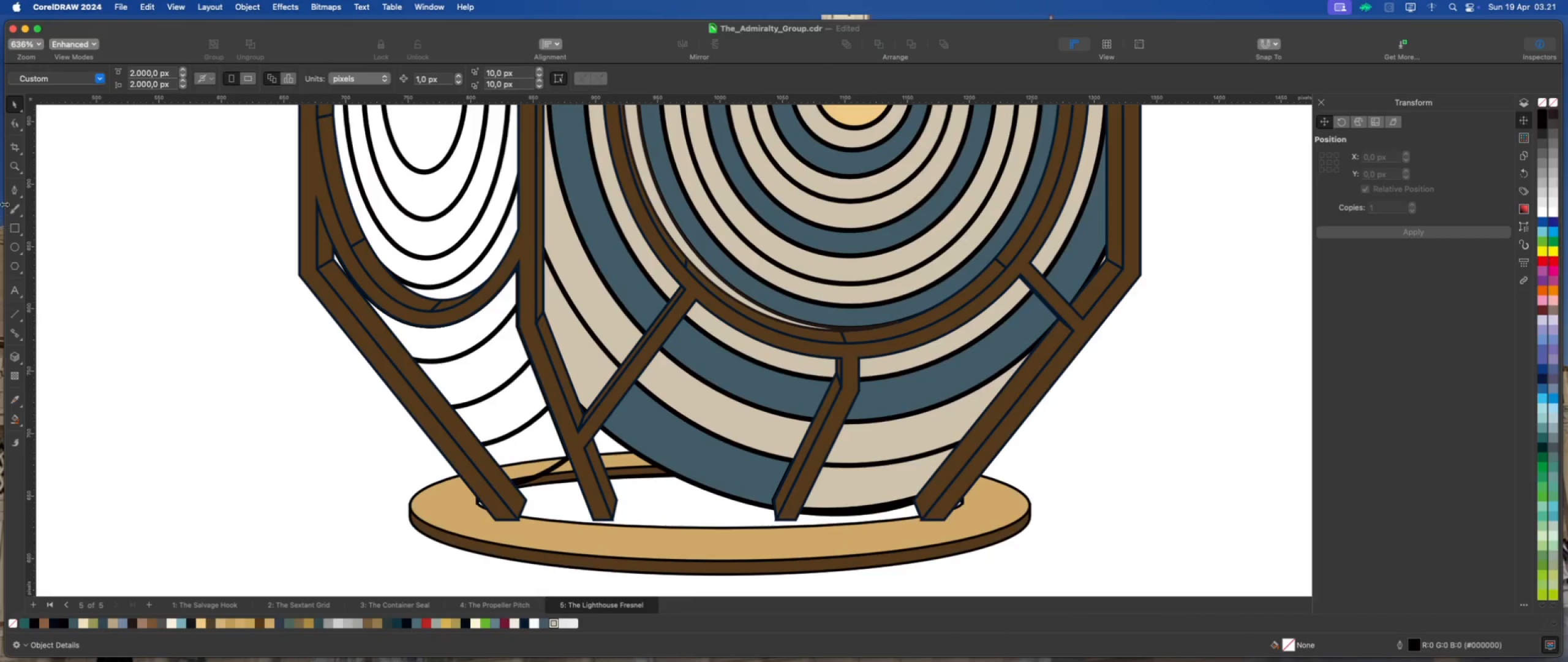 
left_click([15, 191])
 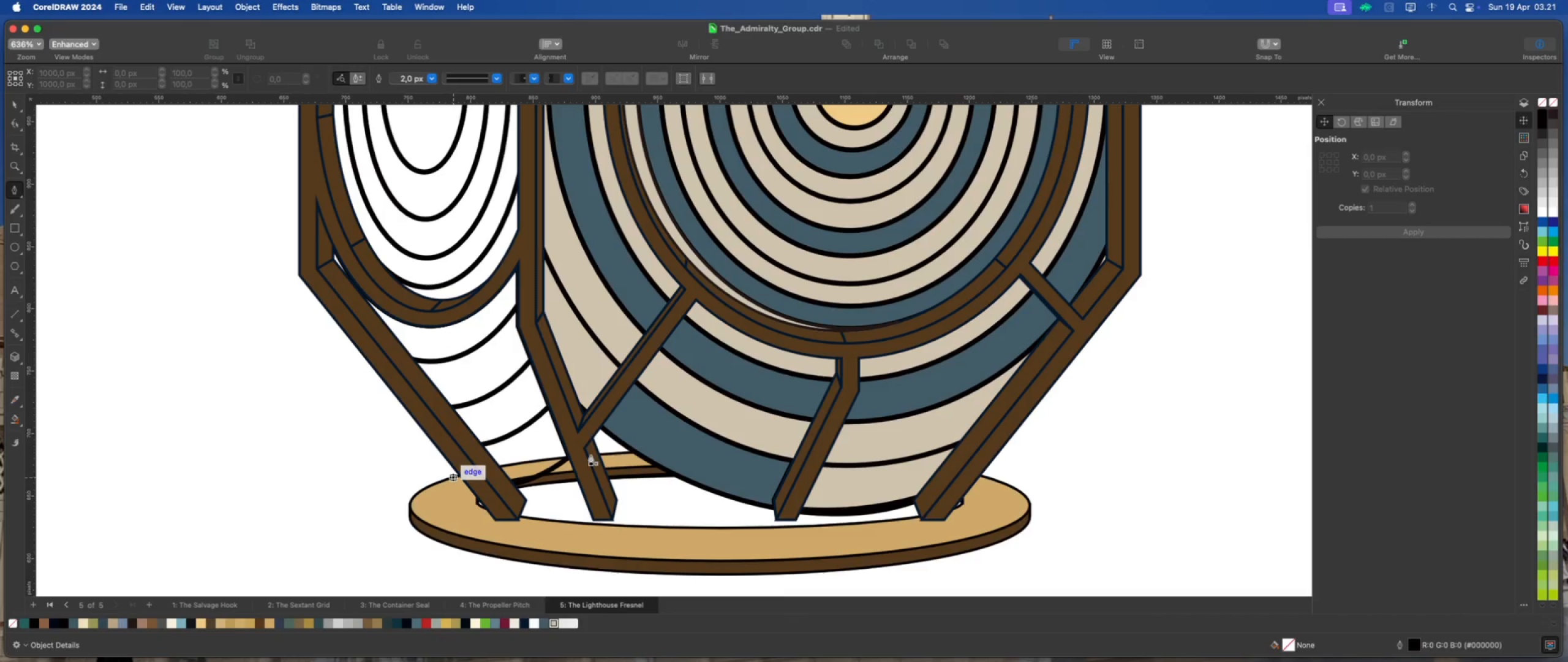 
scroll: coordinate [597, 441], scroll_direction: up, amount: 1.0
 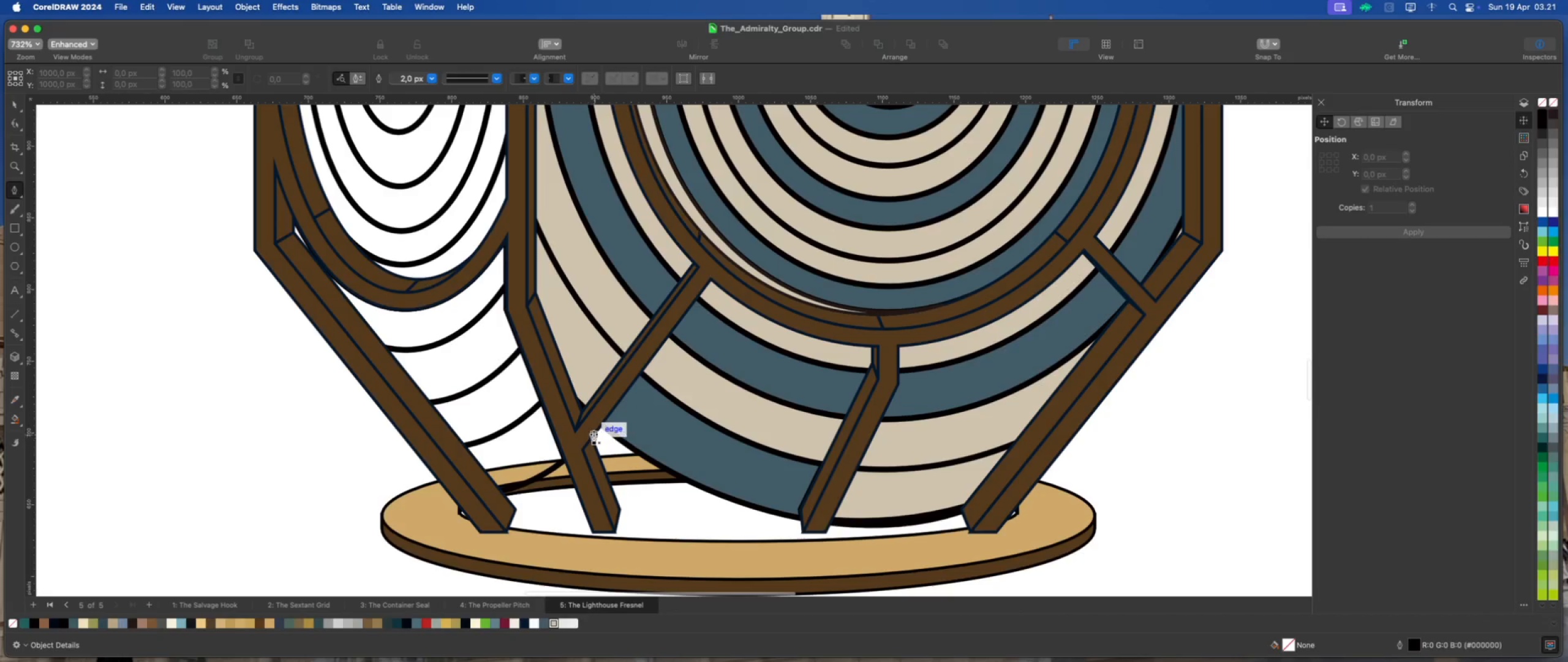 
left_click([594, 434])
 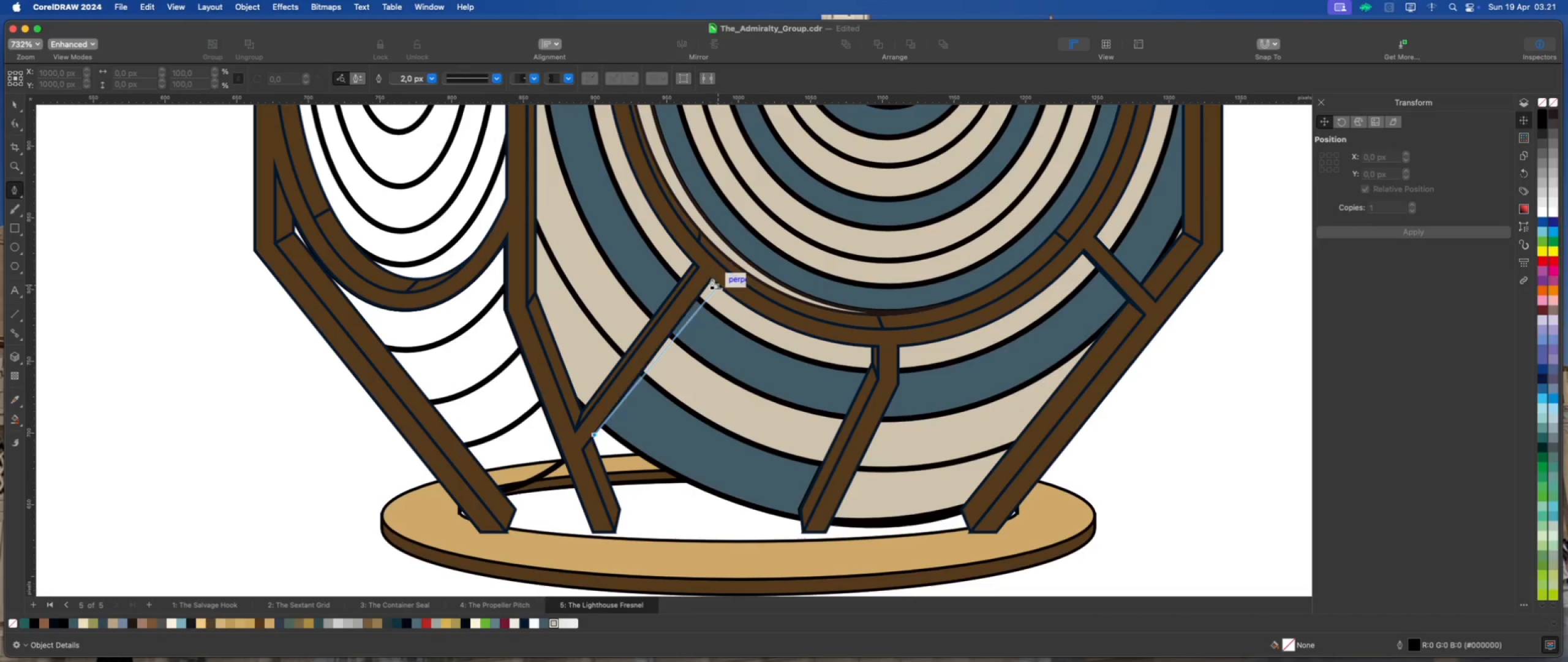 
left_click([711, 279])
 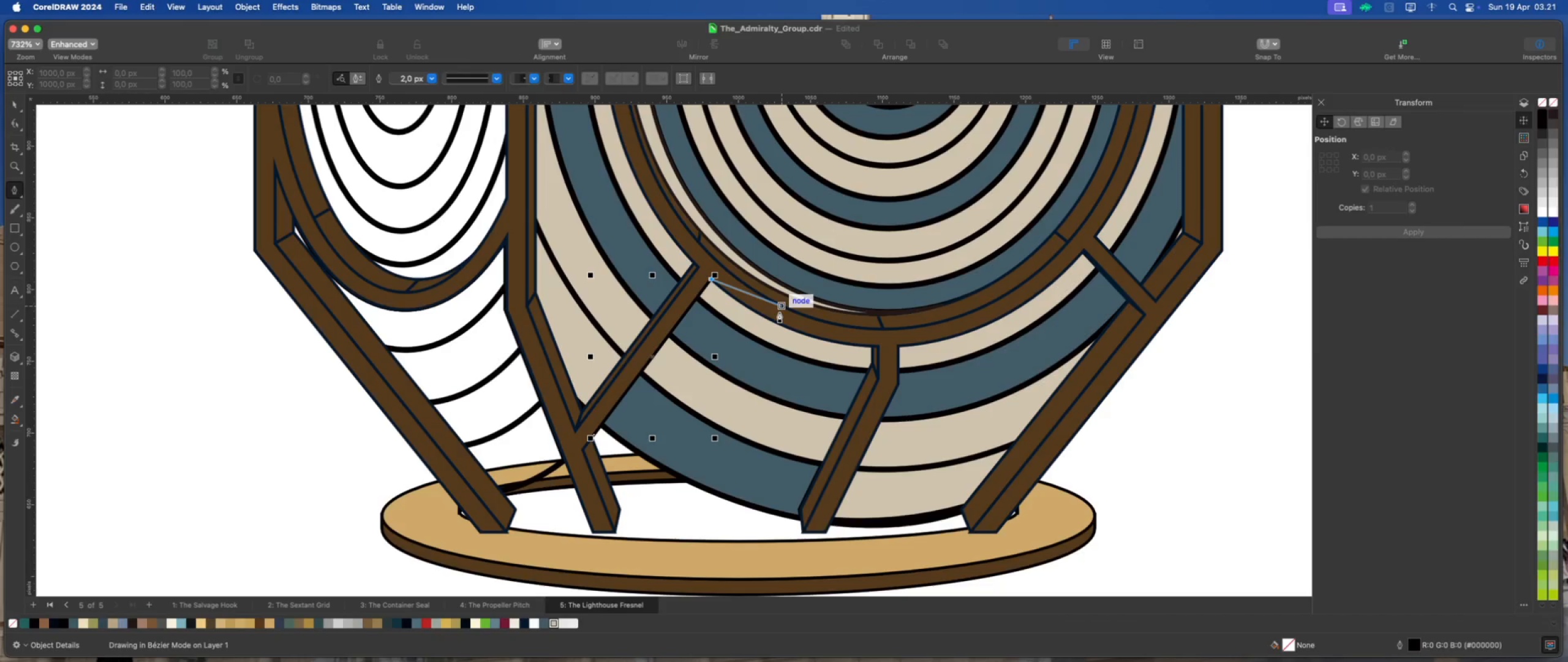 
left_click([779, 312])
 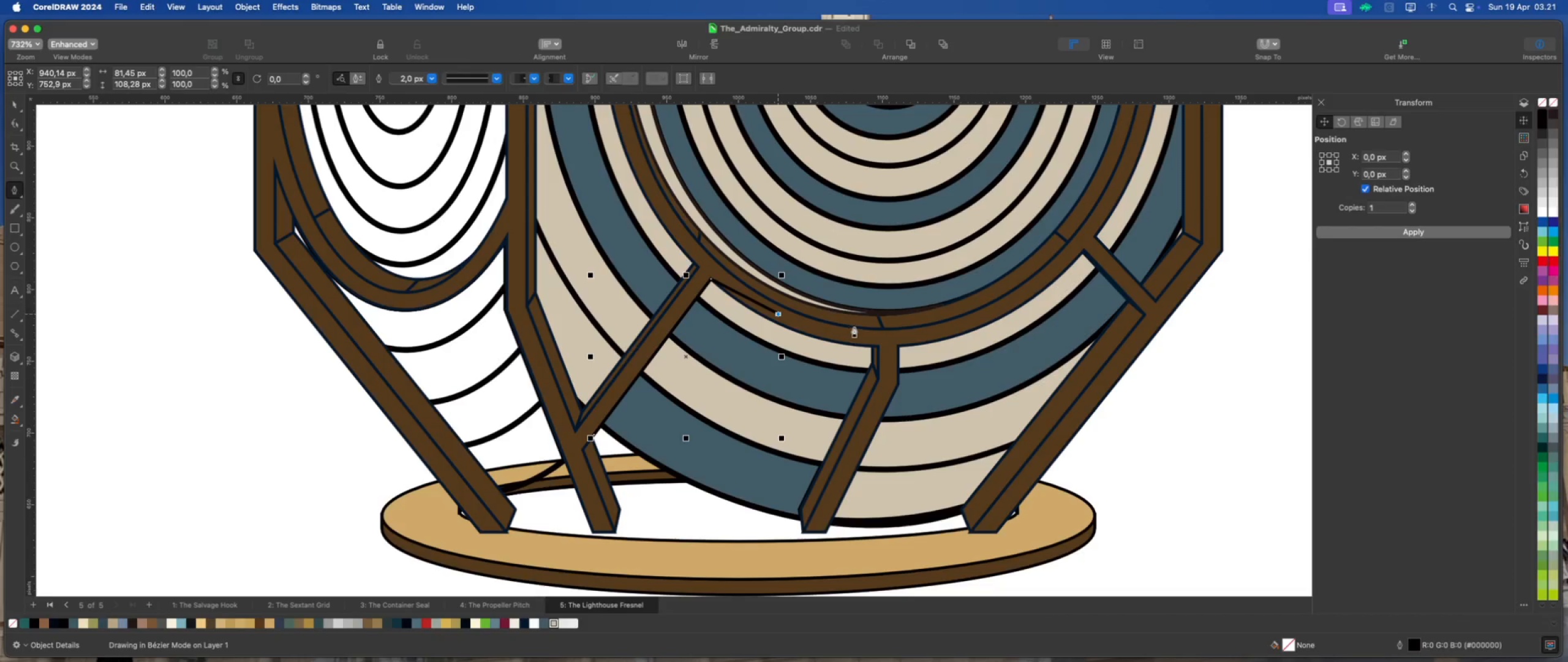 
mouse_move([871, 341])
 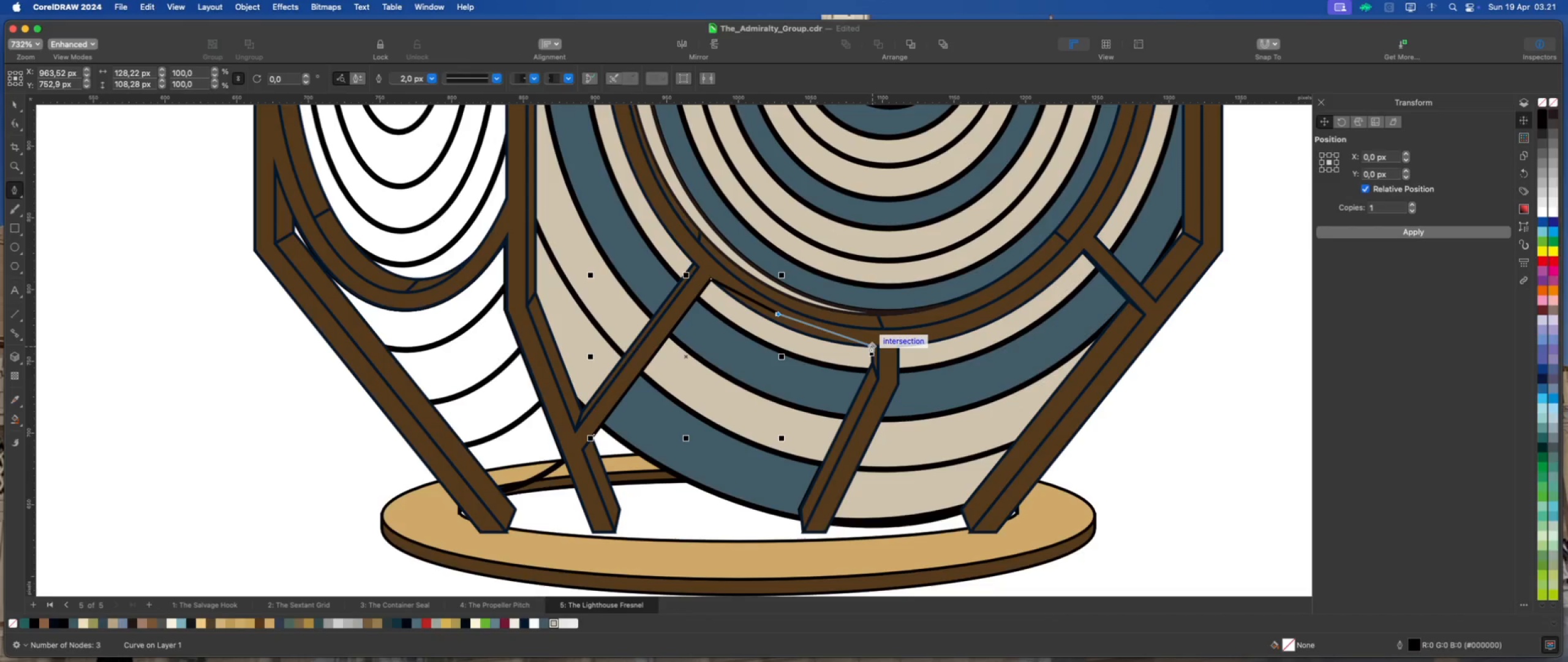 
left_click([871, 345])
 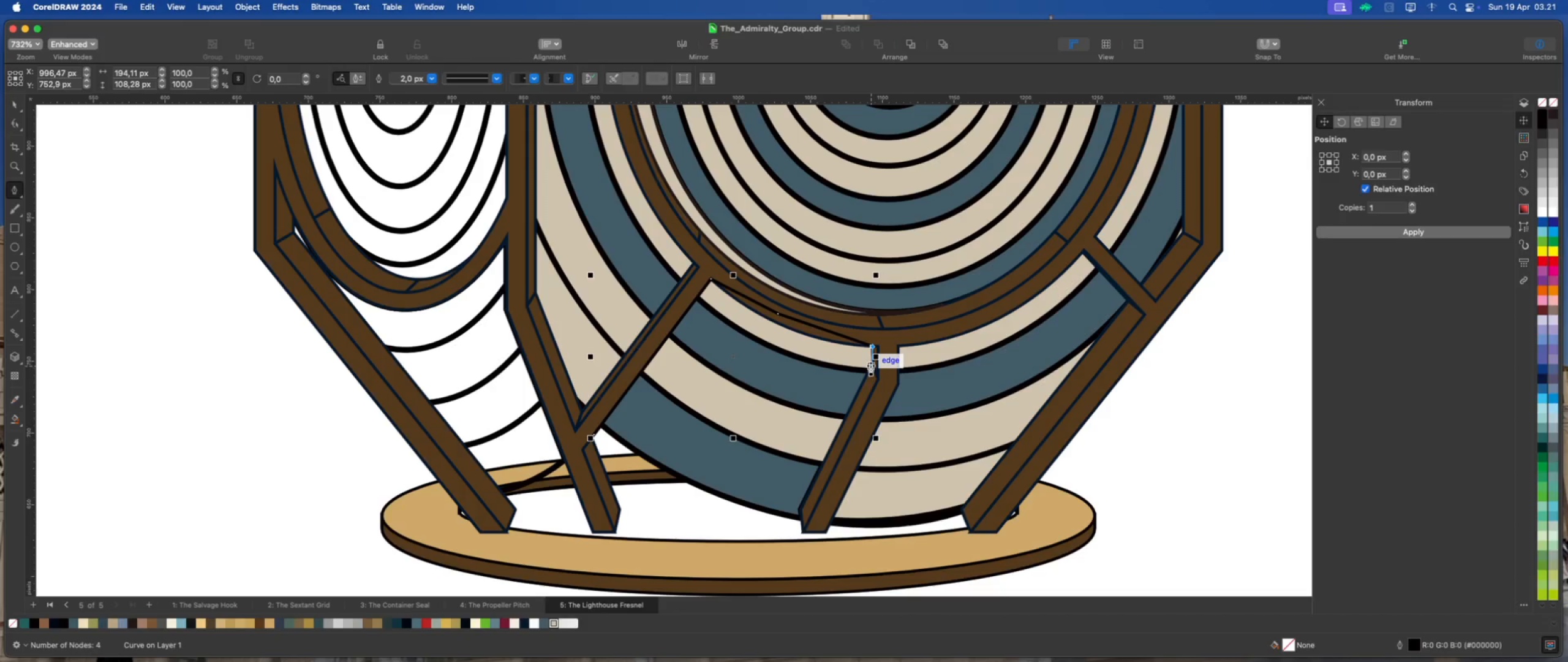 
left_click([870, 365])
 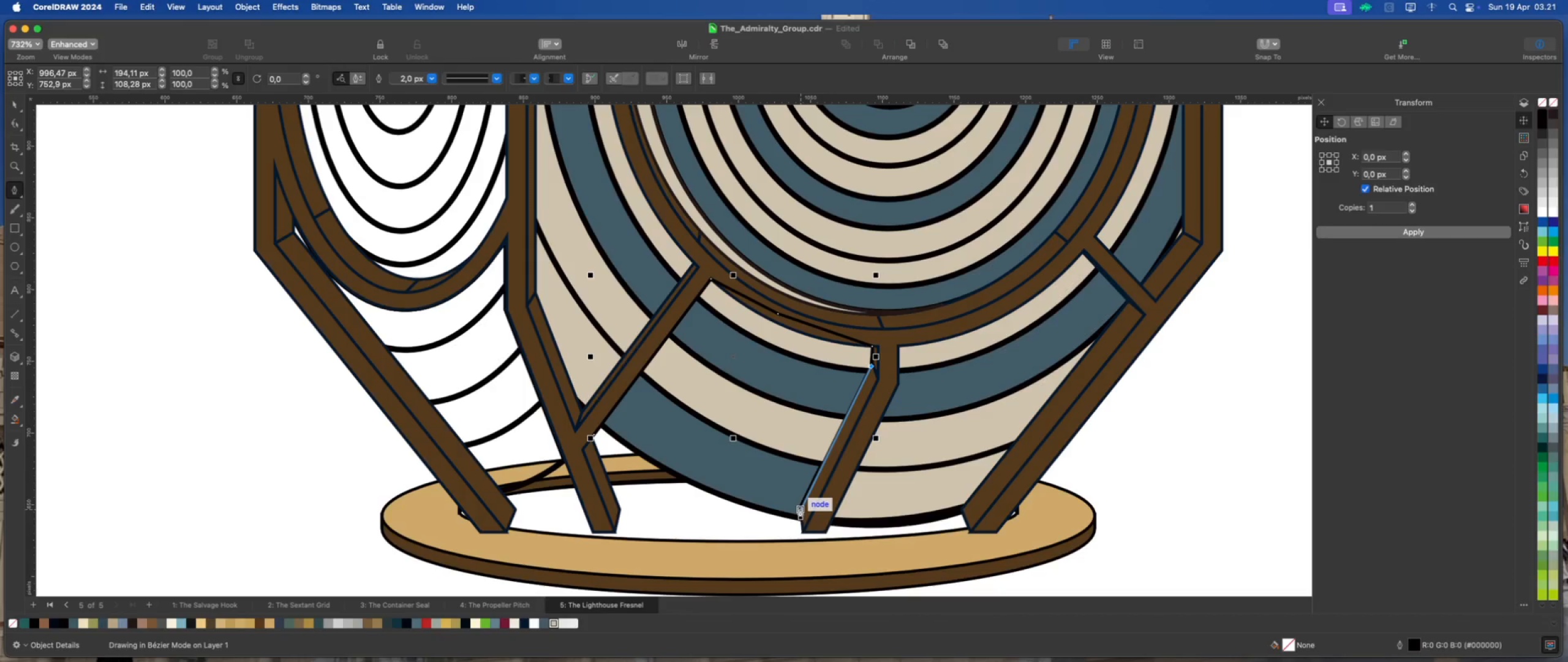 
left_click([799, 508])
 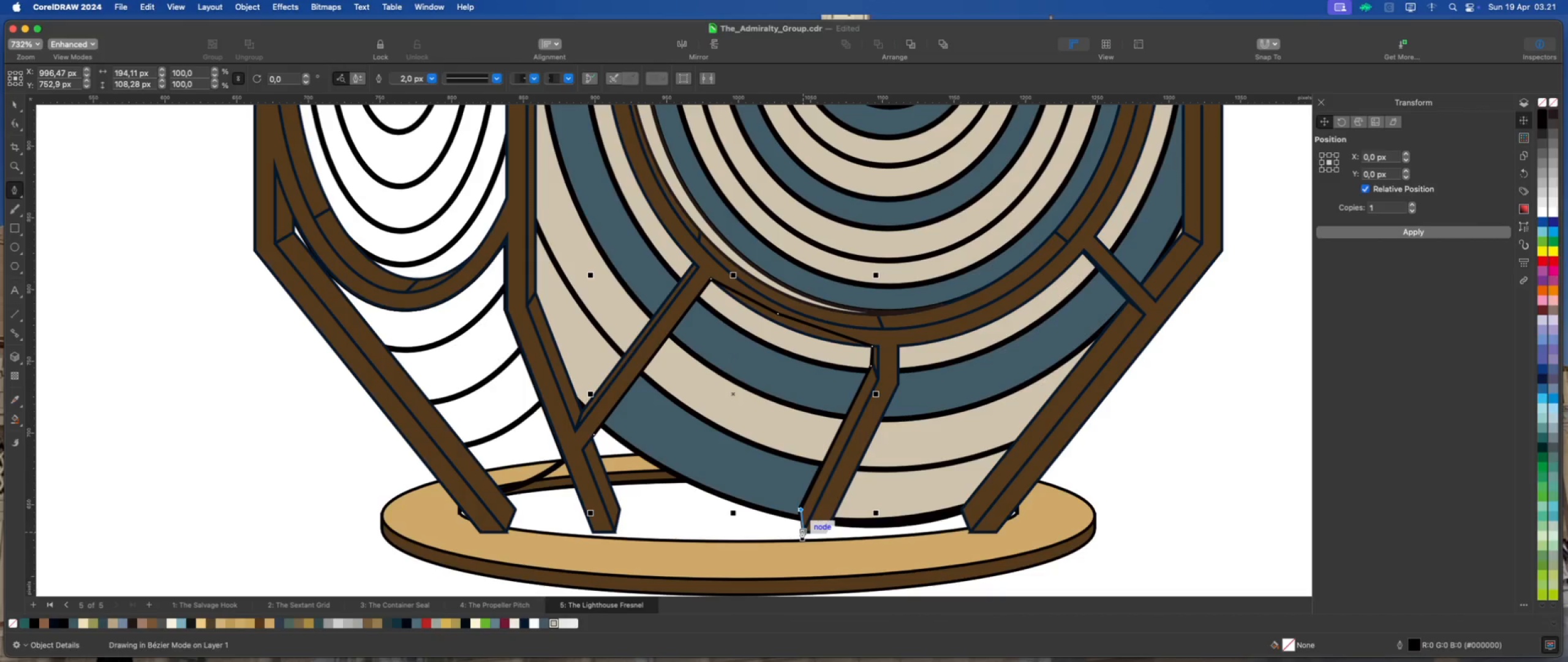 
left_click([802, 530])
 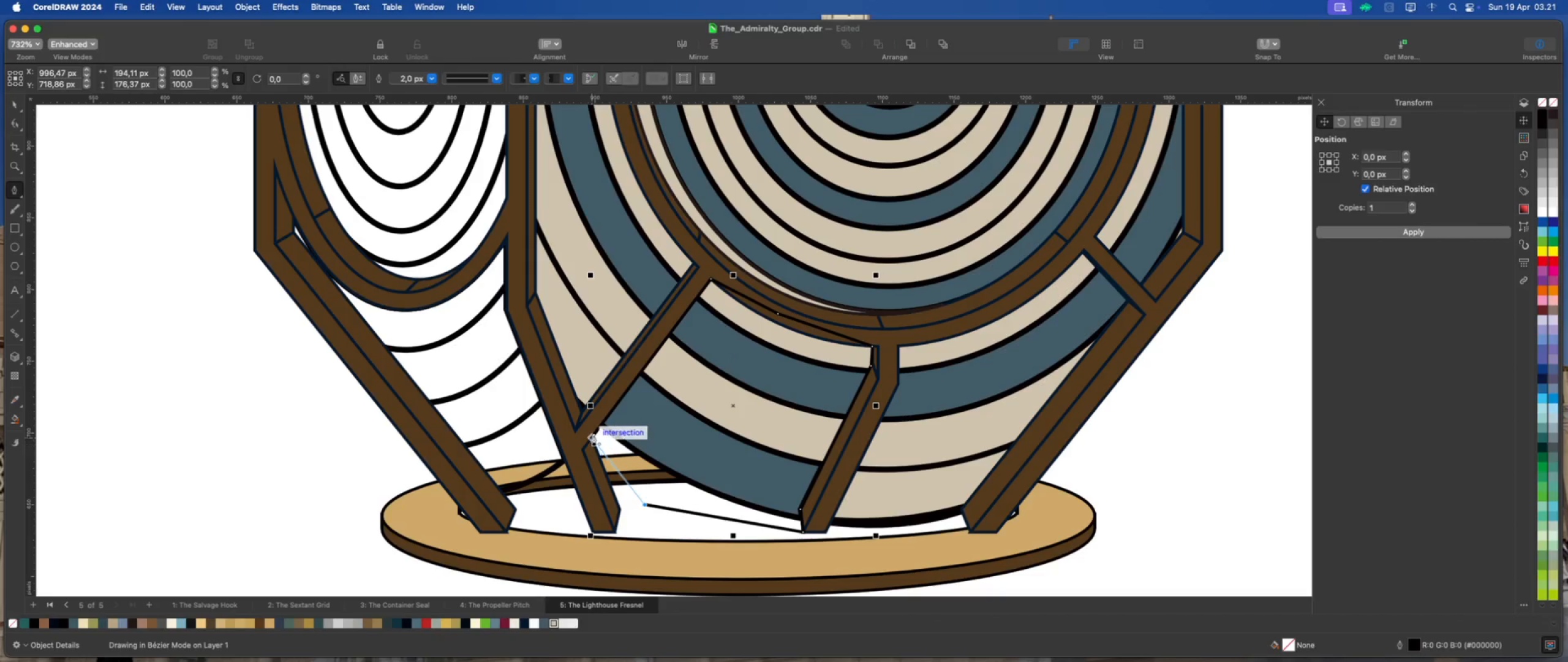 
left_click([594, 435])
 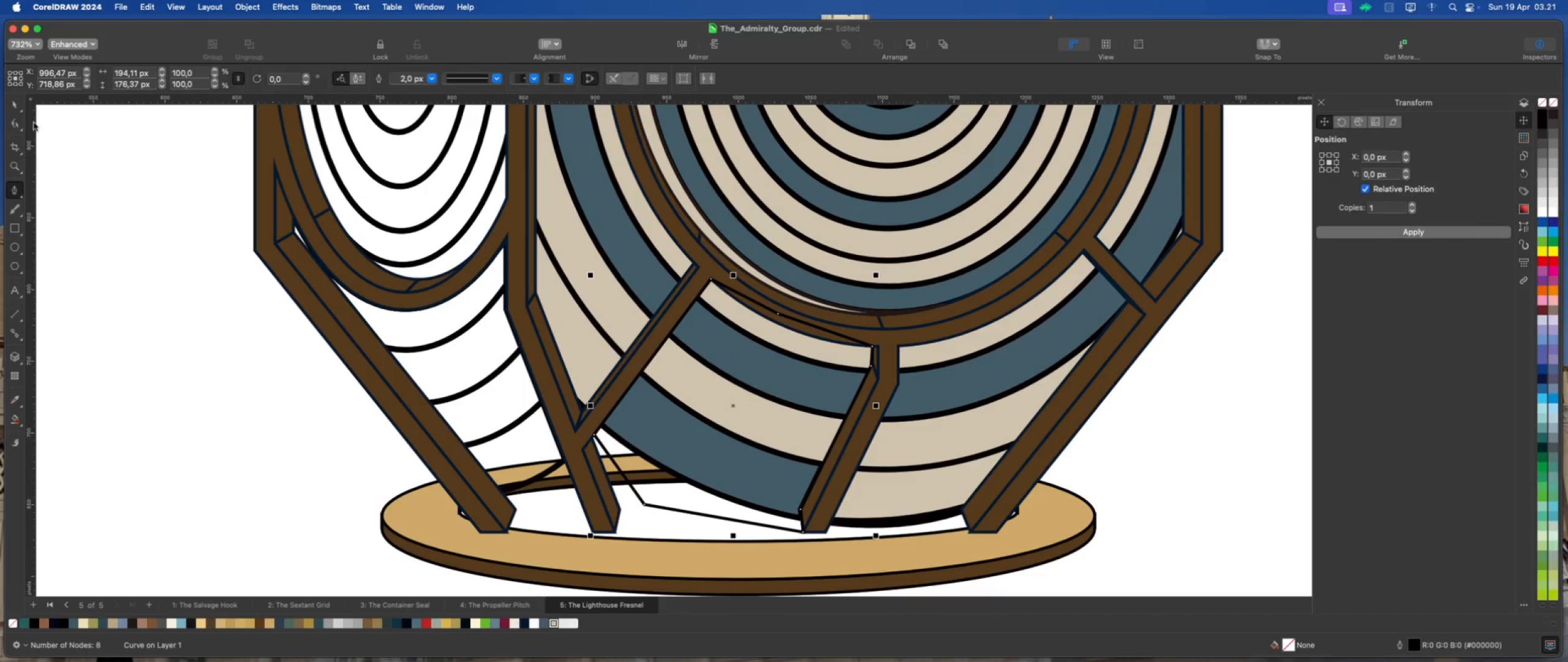 
left_click([12, 104])
 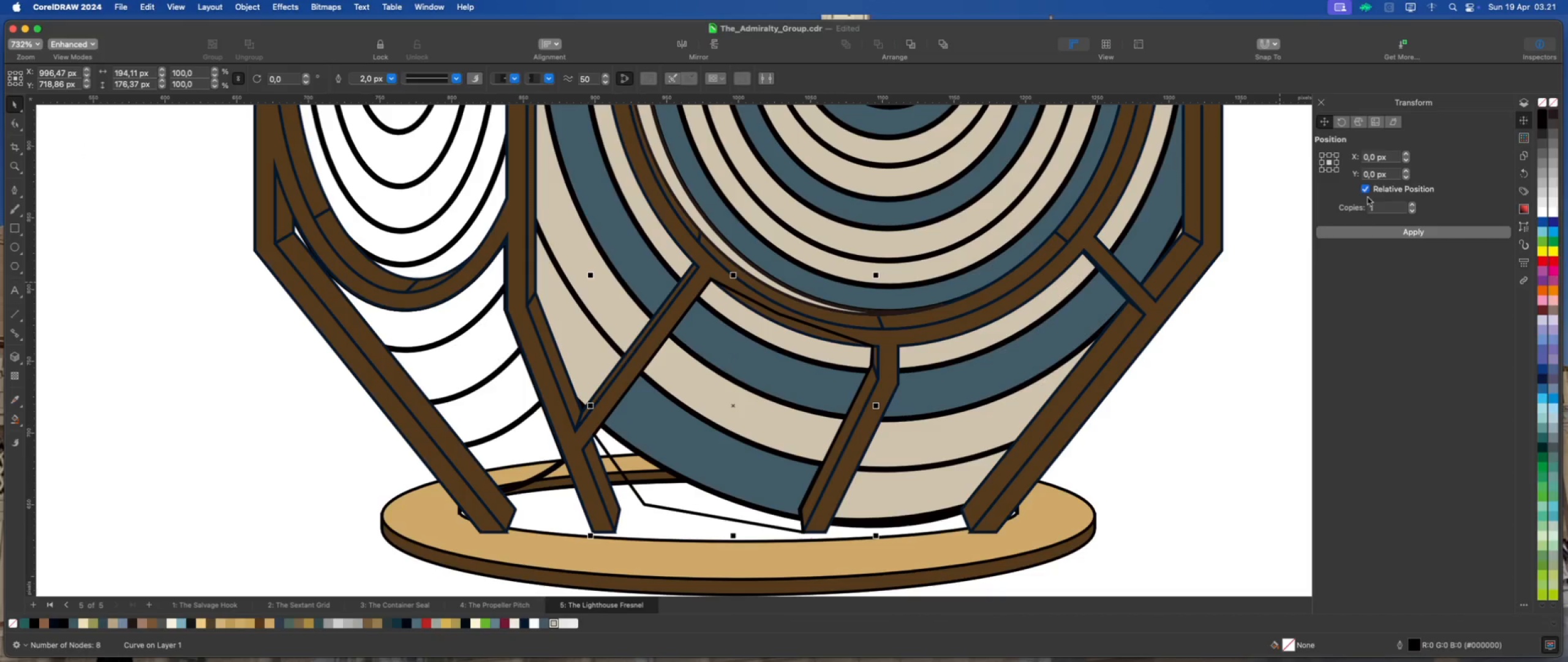 
left_click([1374, 231])
 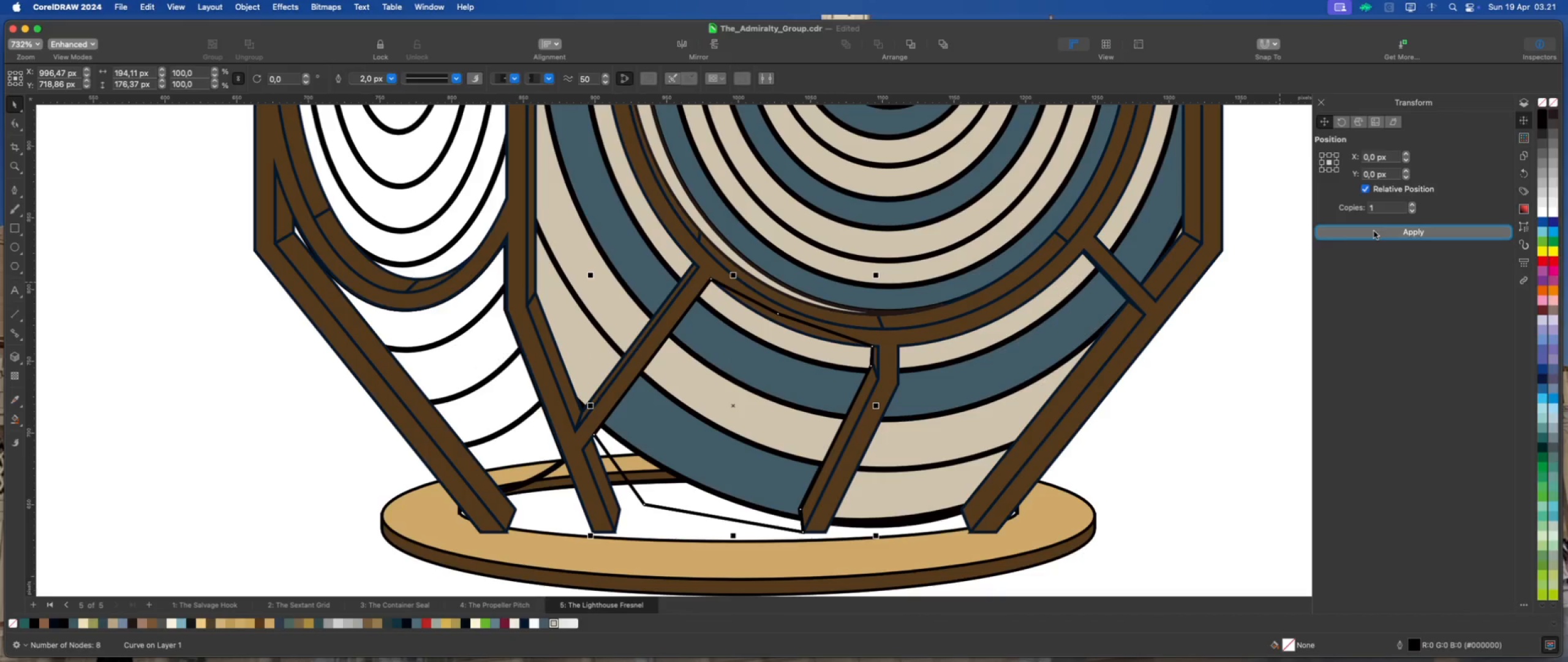 
left_click([1374, 231])
 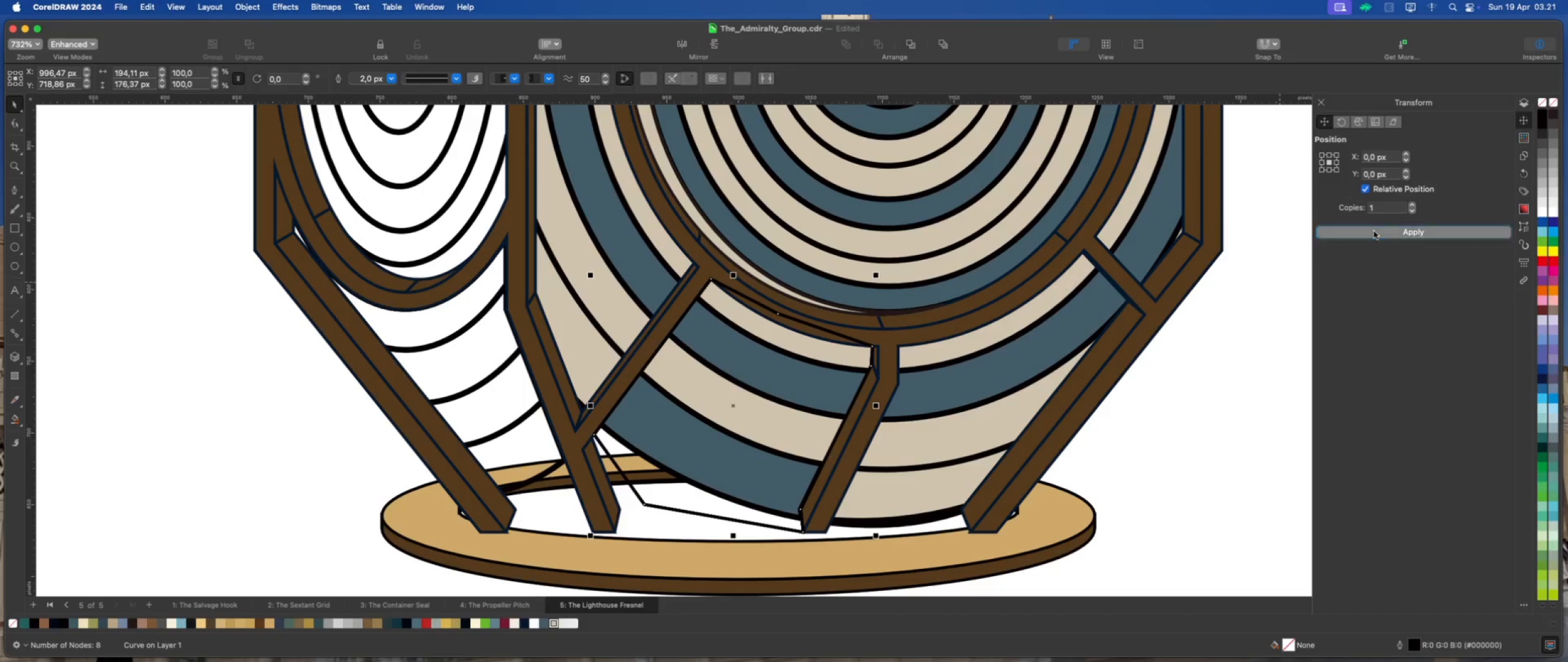 
left_click([1374, 231])
 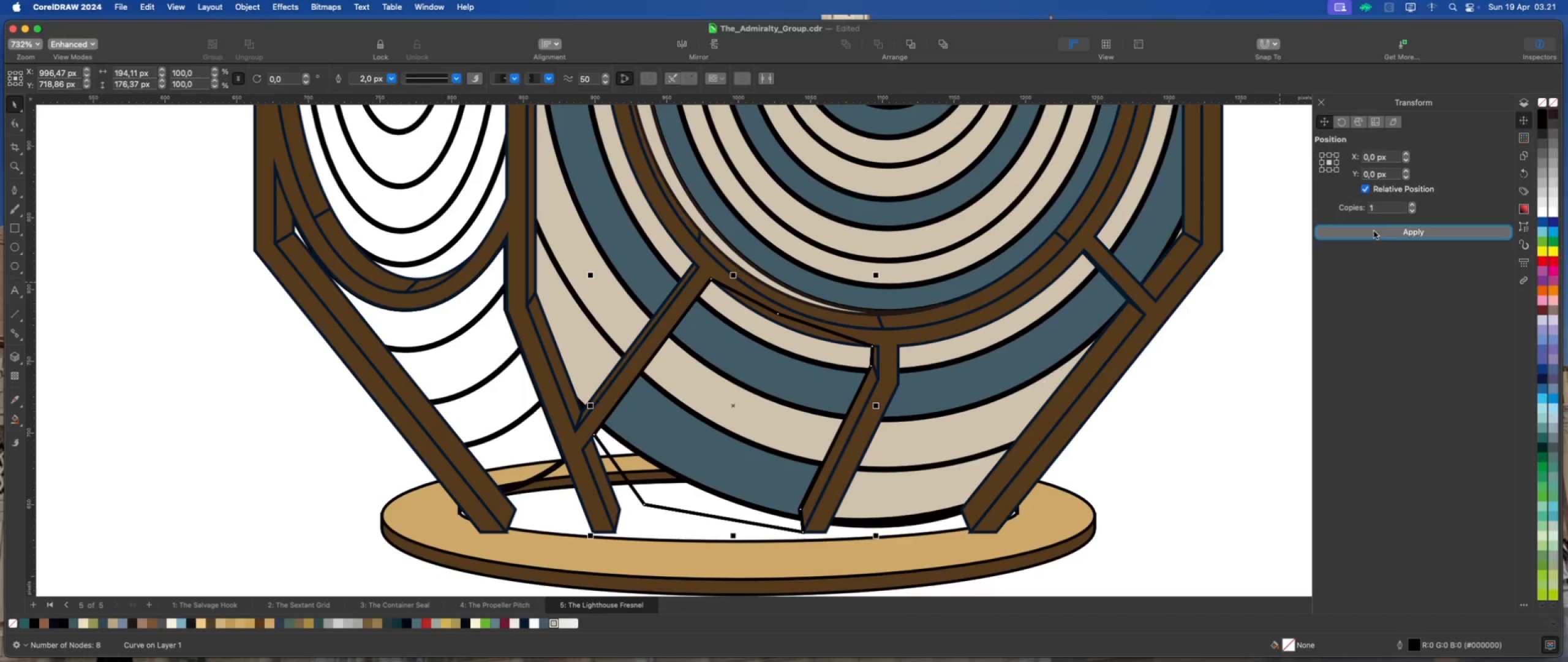 
left_click([1374, 231])
 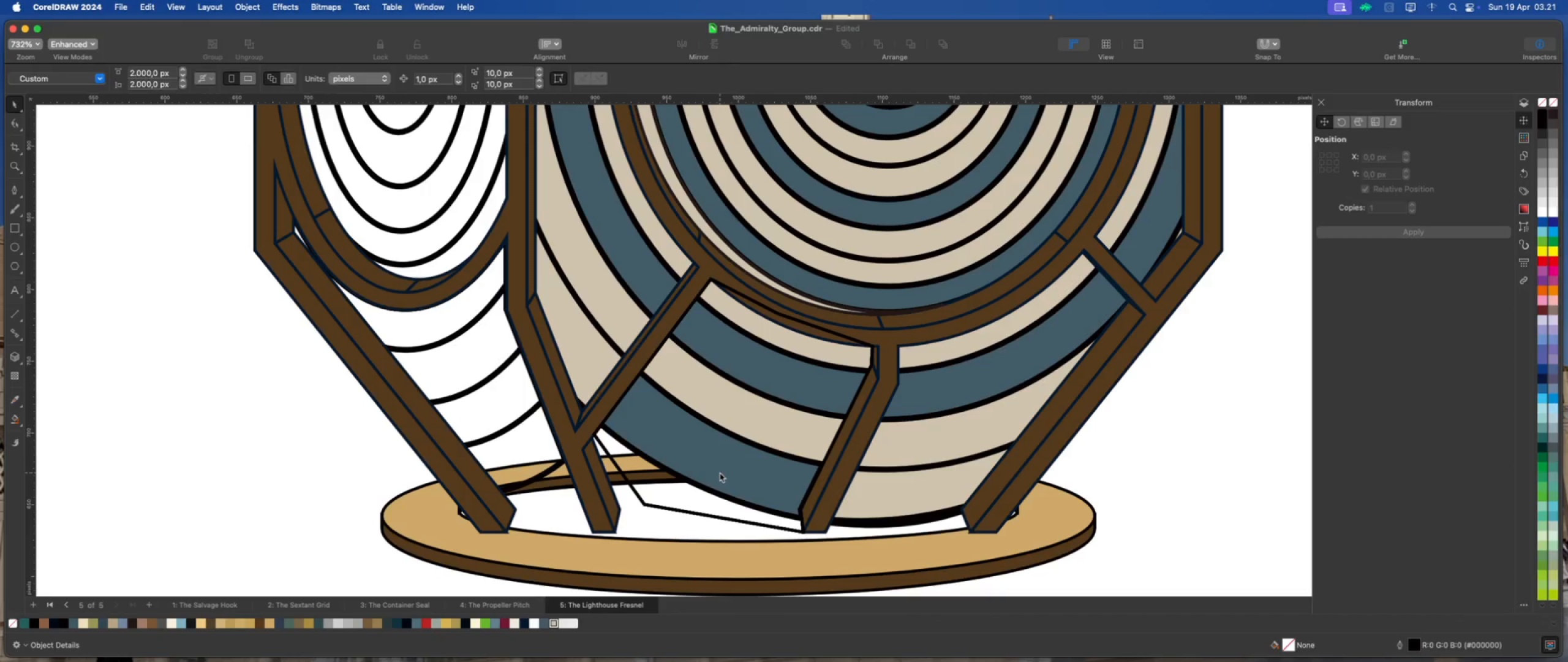 
left_click([638, 476])
 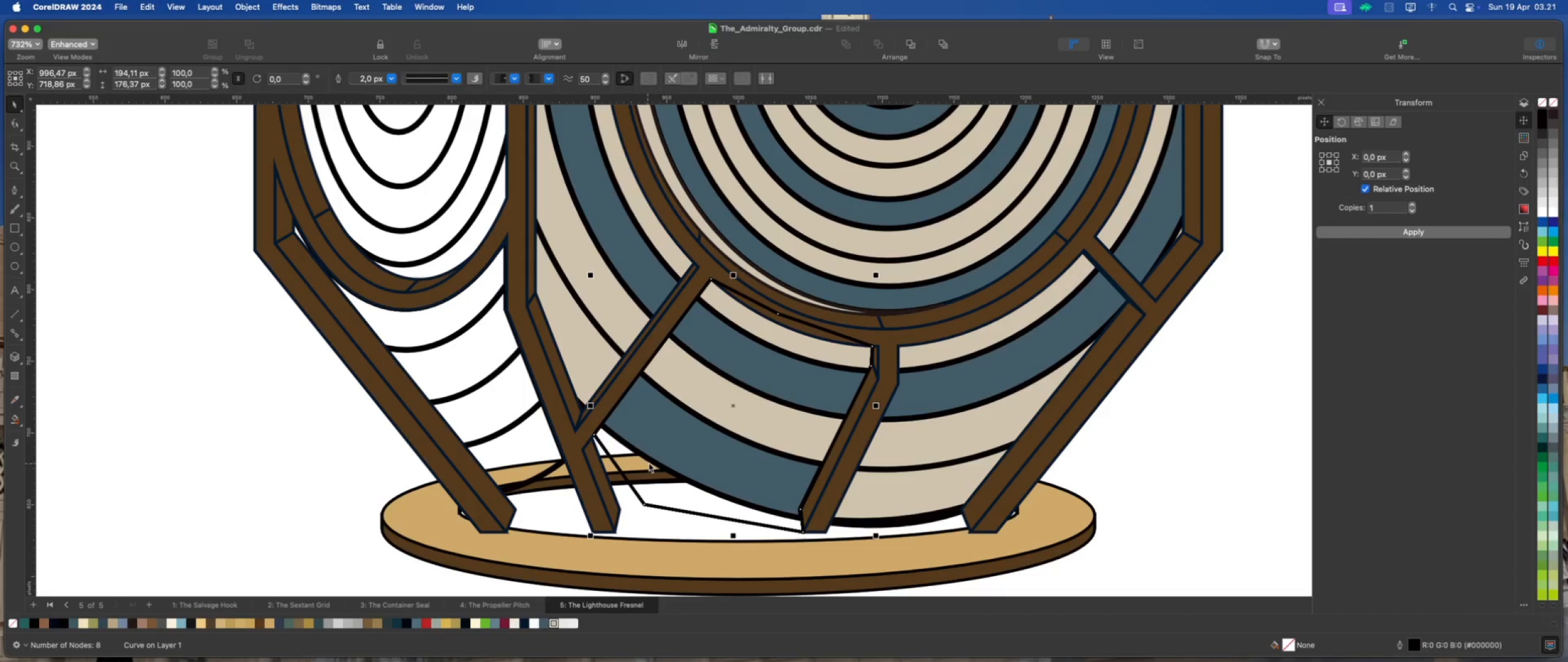 
hold_key(key=ShiftLeft, duration=1.35)
left_click([655, 455])
 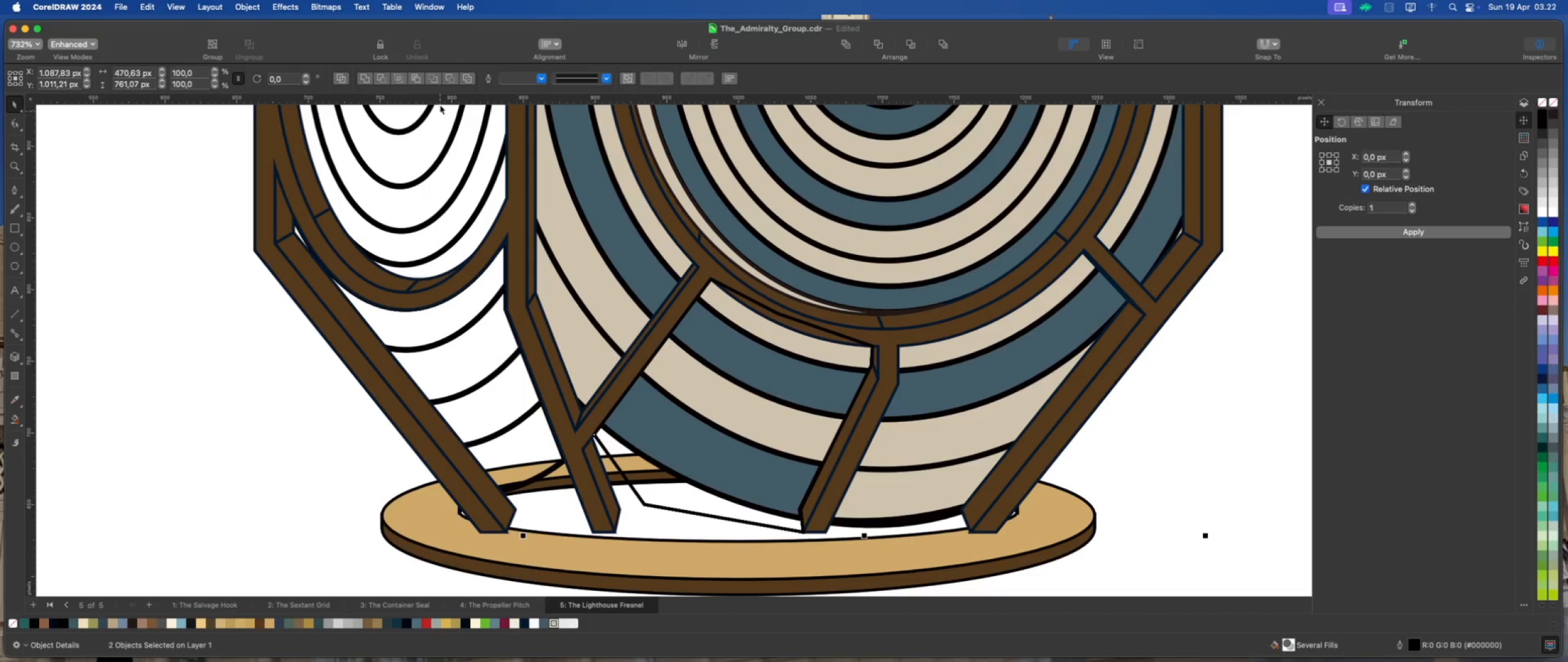 
left_click([449, 82])
 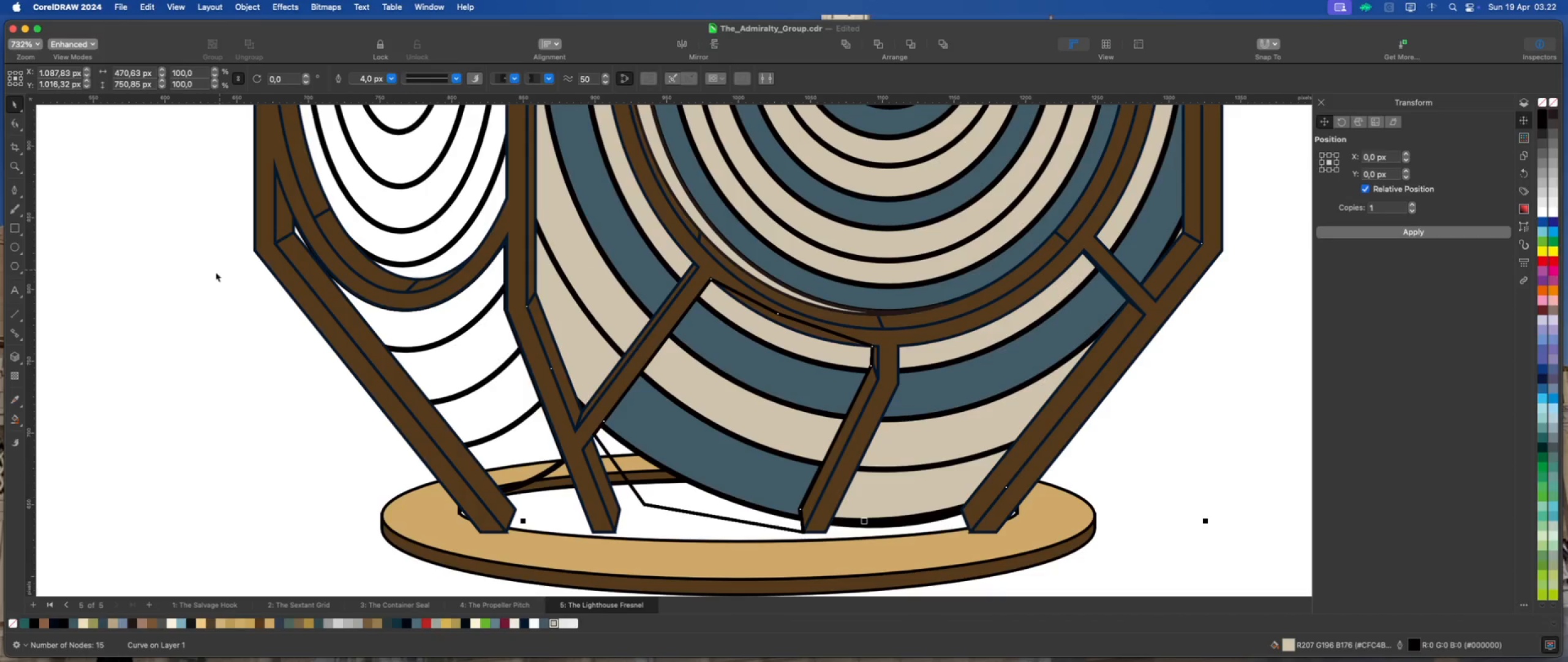 
left_click([187, 293])
 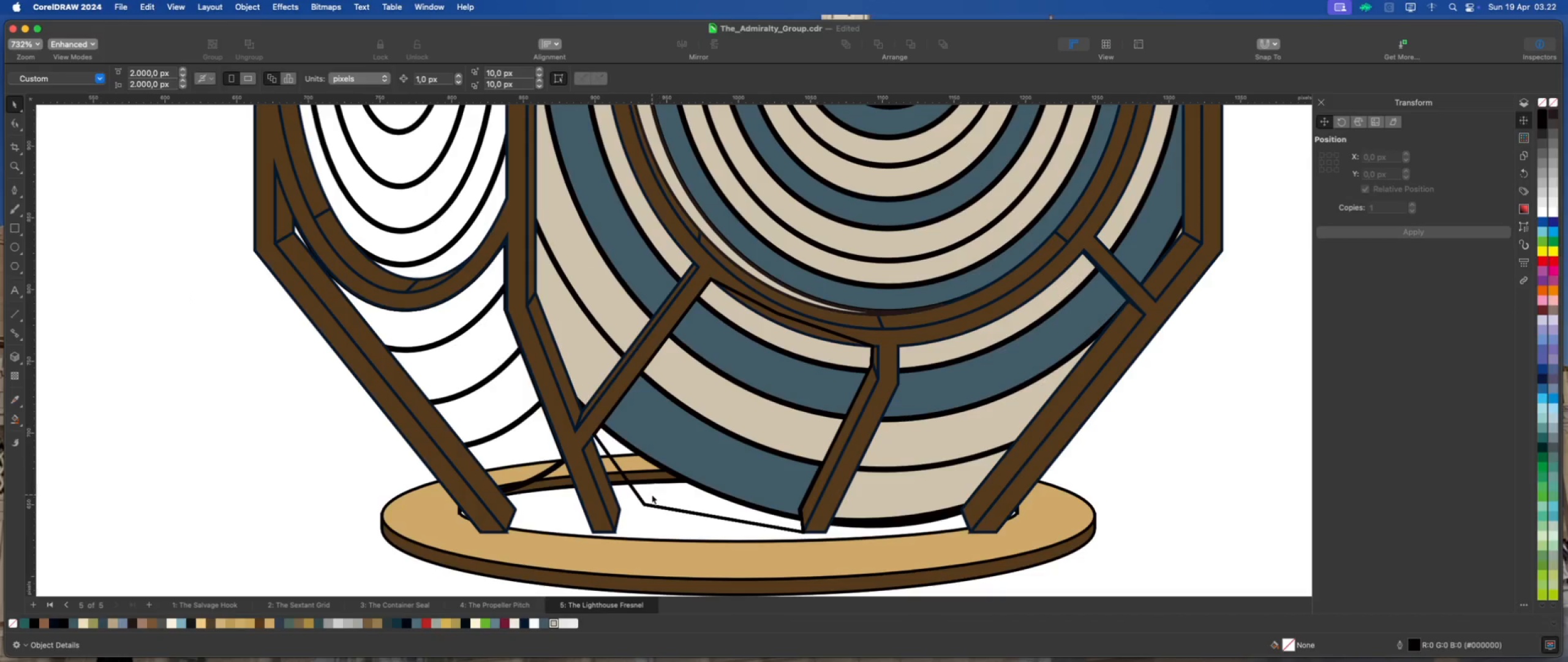 
left_click([658, 497])
 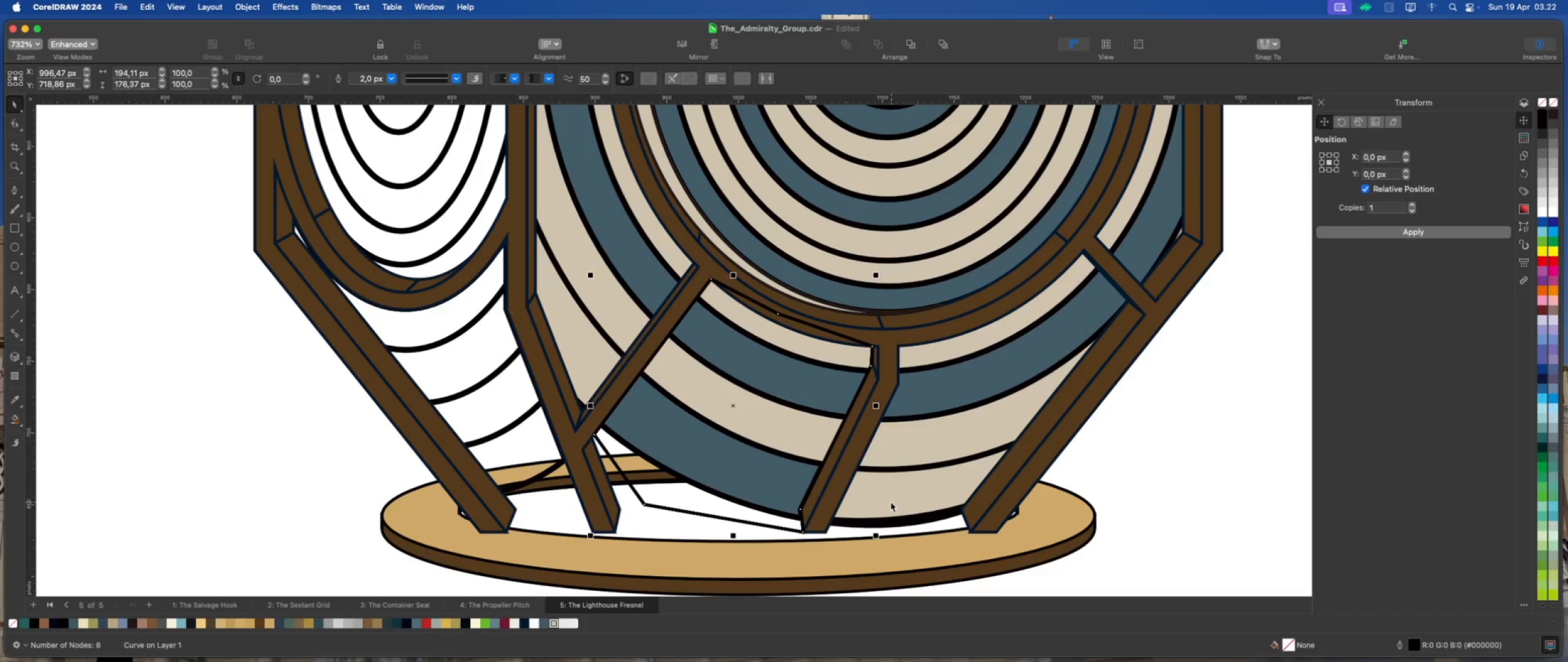 
hold_key(key=ShiftLeft, duration=2.61)
left_click([896, 454])
 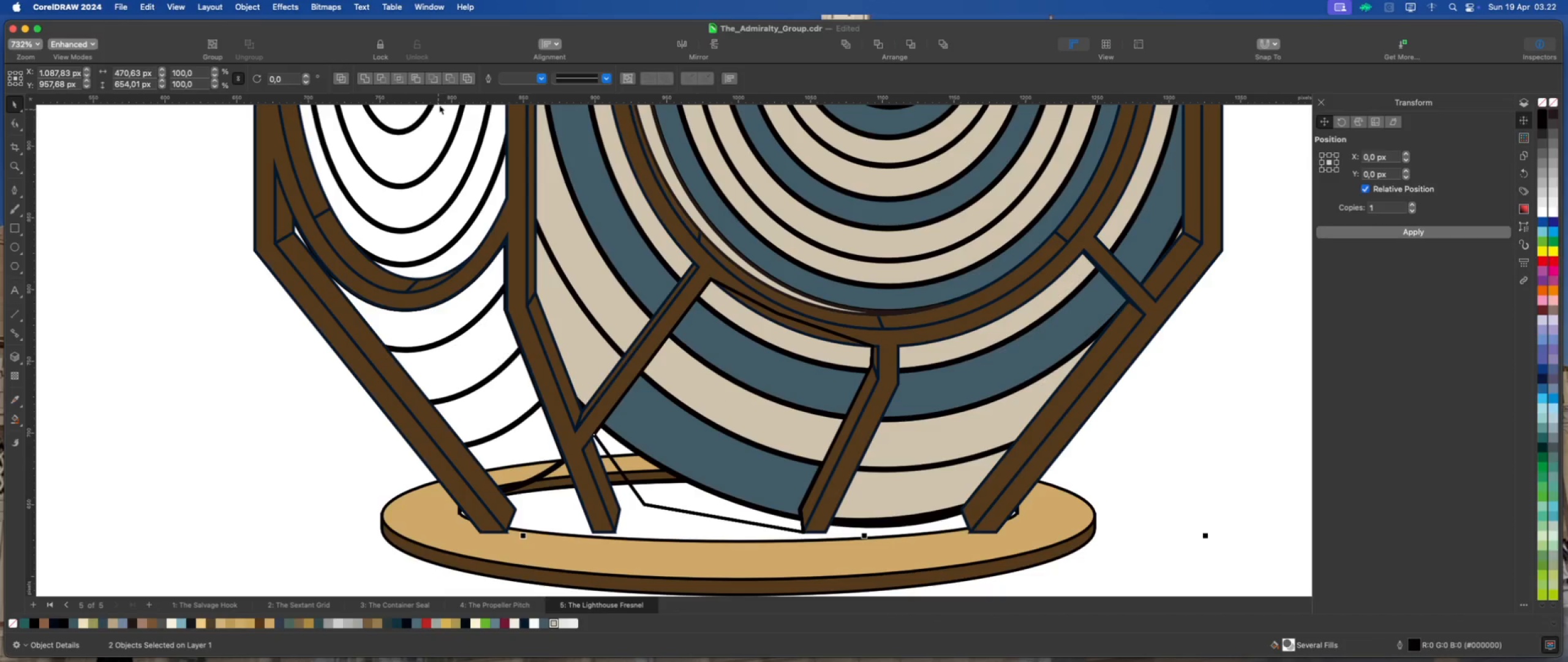 
left_click([449, 84])
 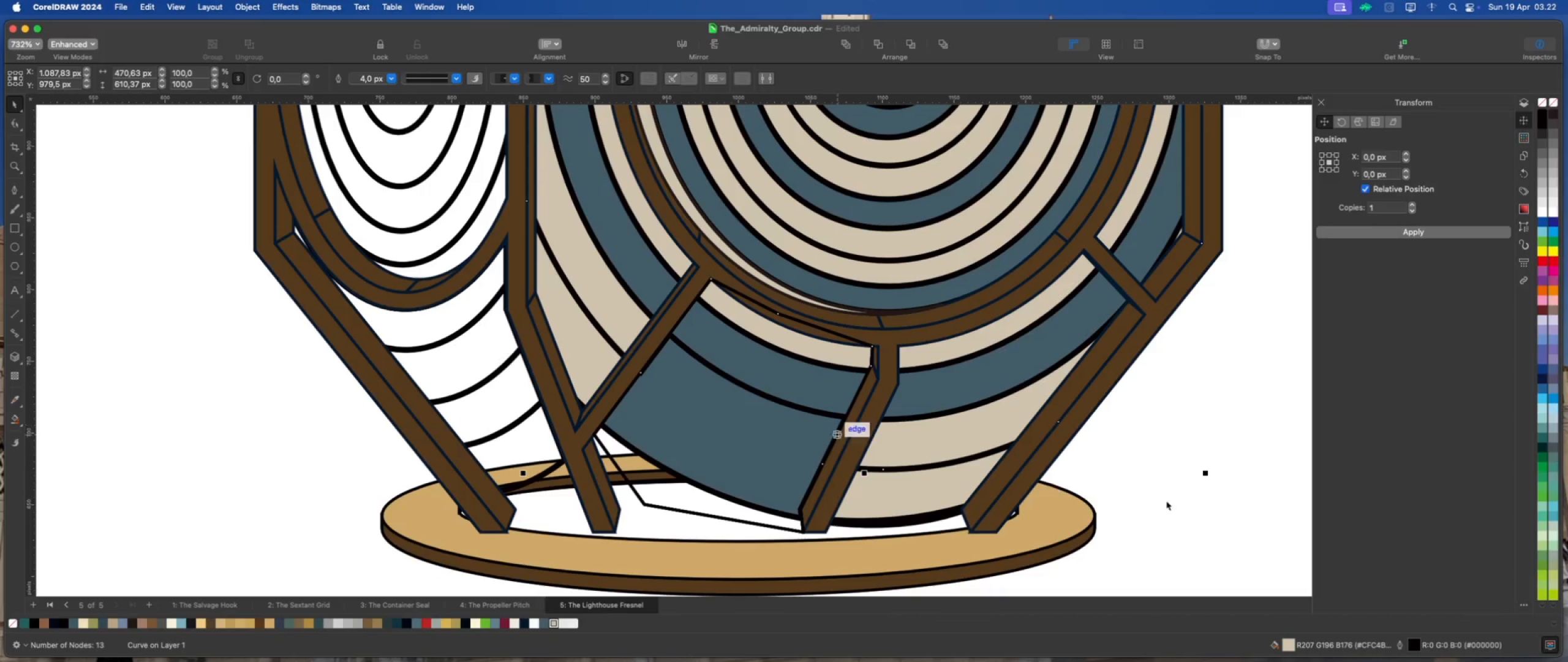 
left_click([1181, 496])
 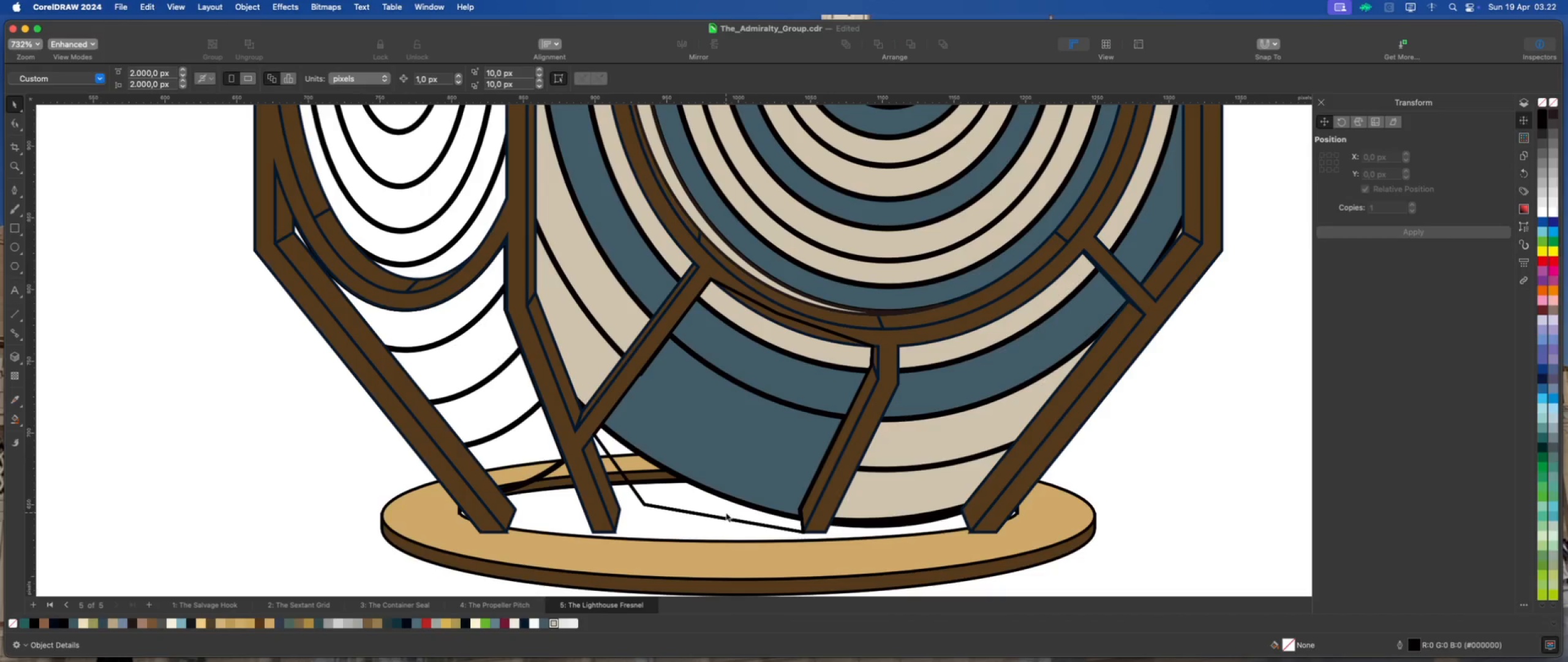 
left_click([723, 511])
 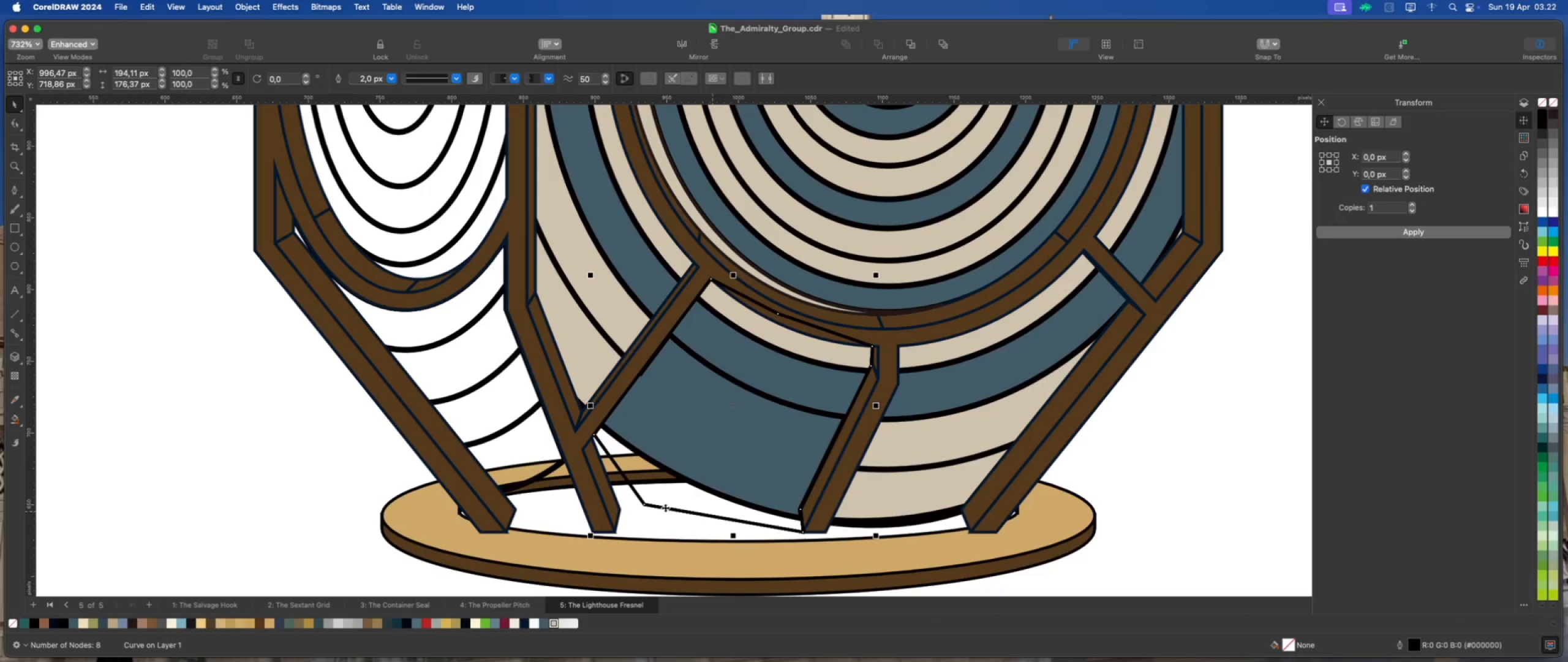 
scroll: coordinate [667, 499], scroll_direction: down, amount: 10.0
 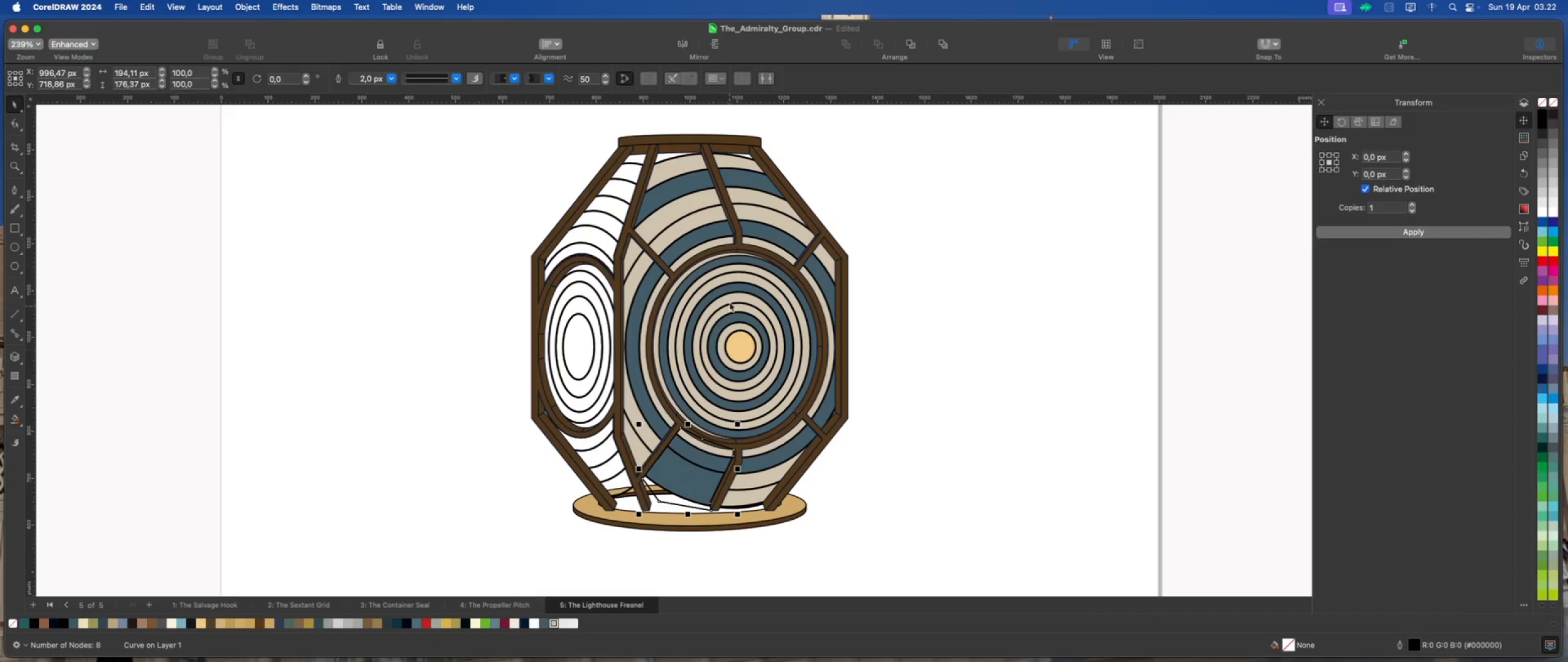 
hold_key(key=ShiftLeft, duration=1.01)
left_click([739, 177])
 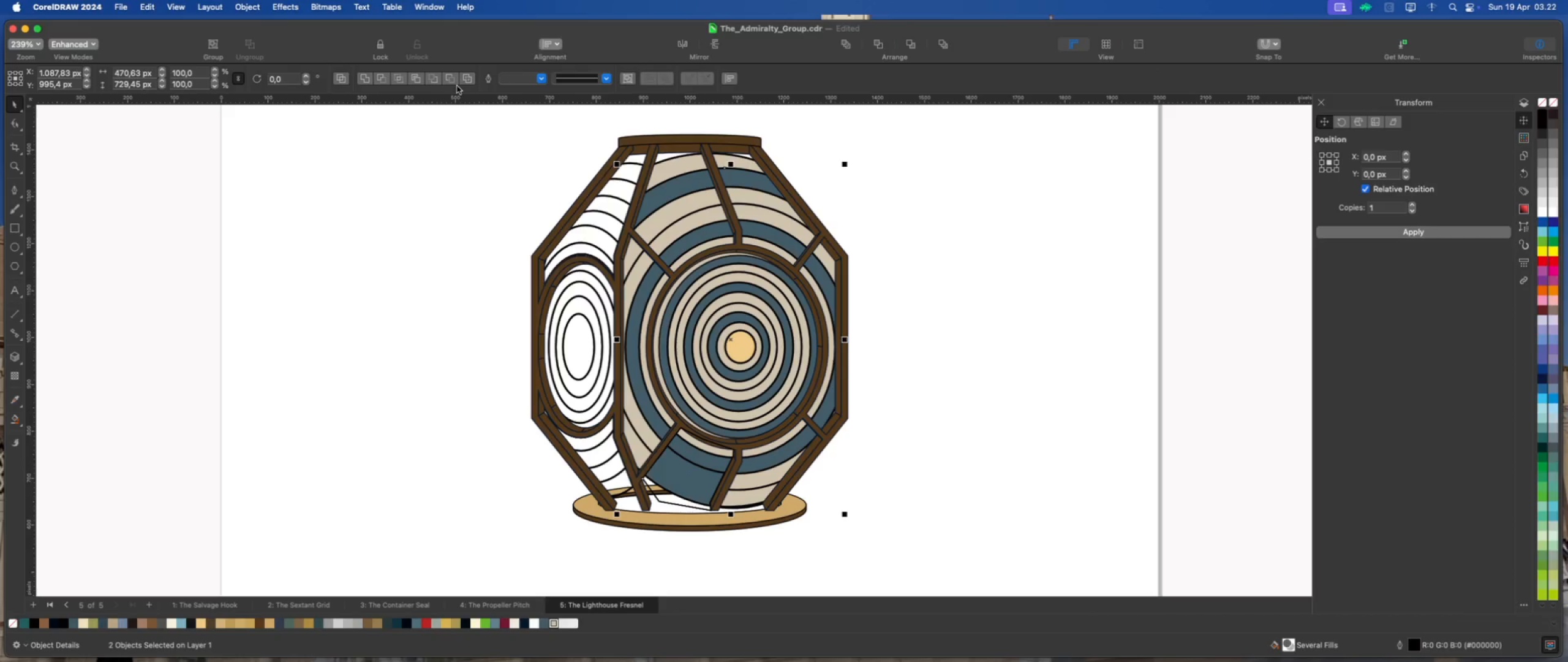 
left_click([453, 79])
 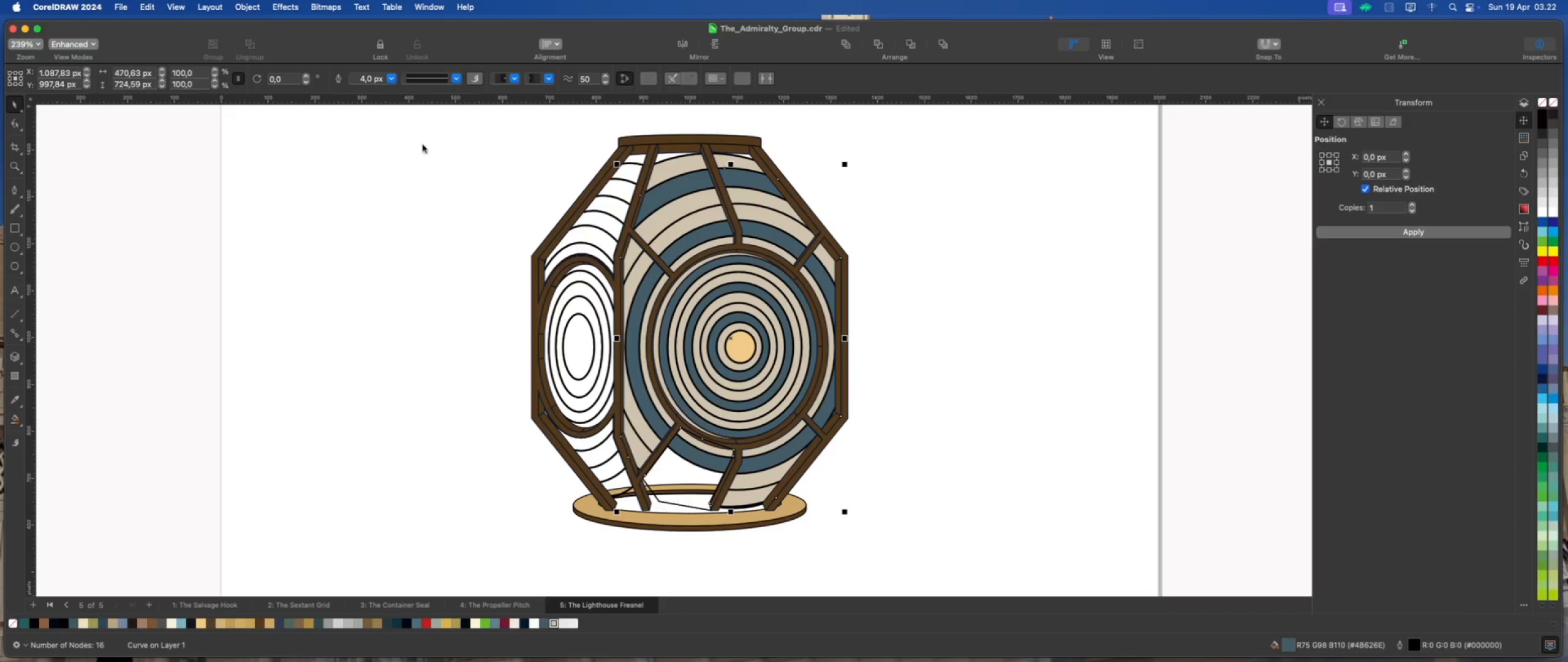 
left_click([421, 166])
 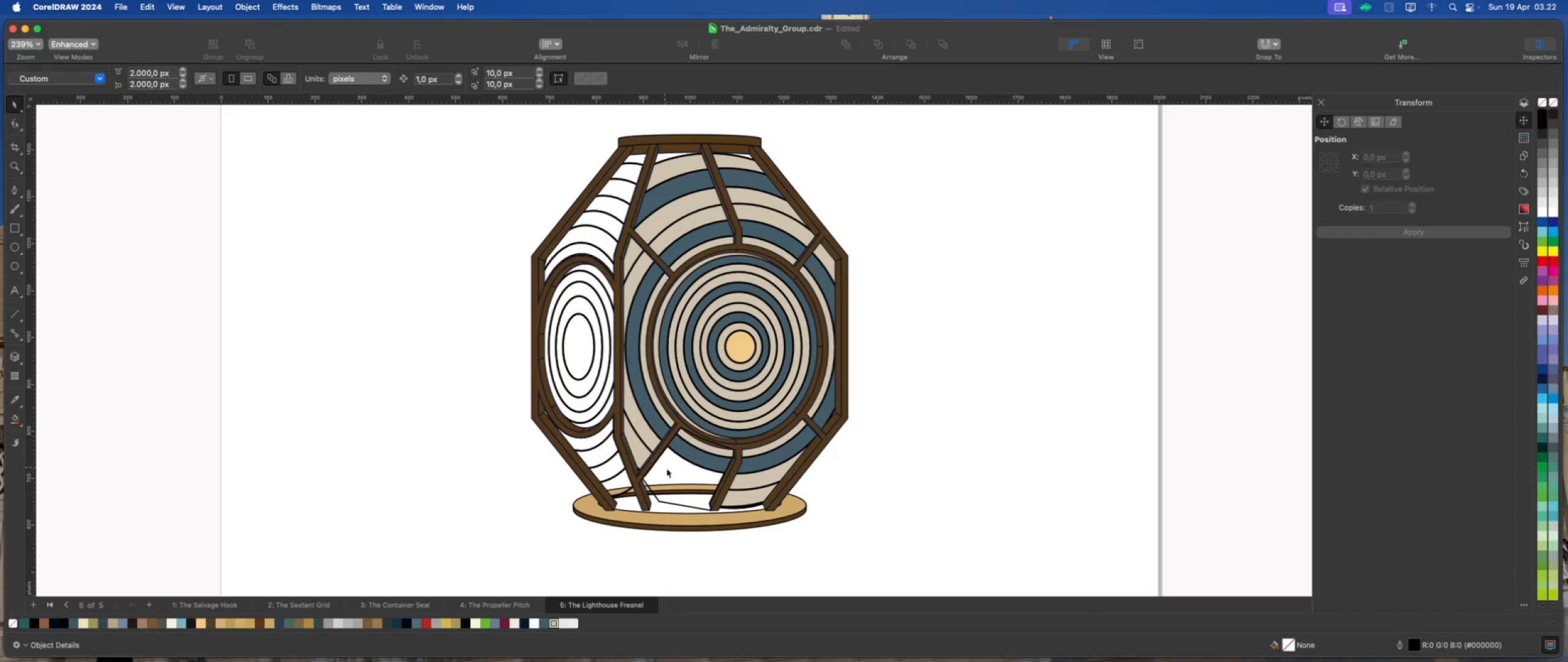 
left_click([684, 474])
 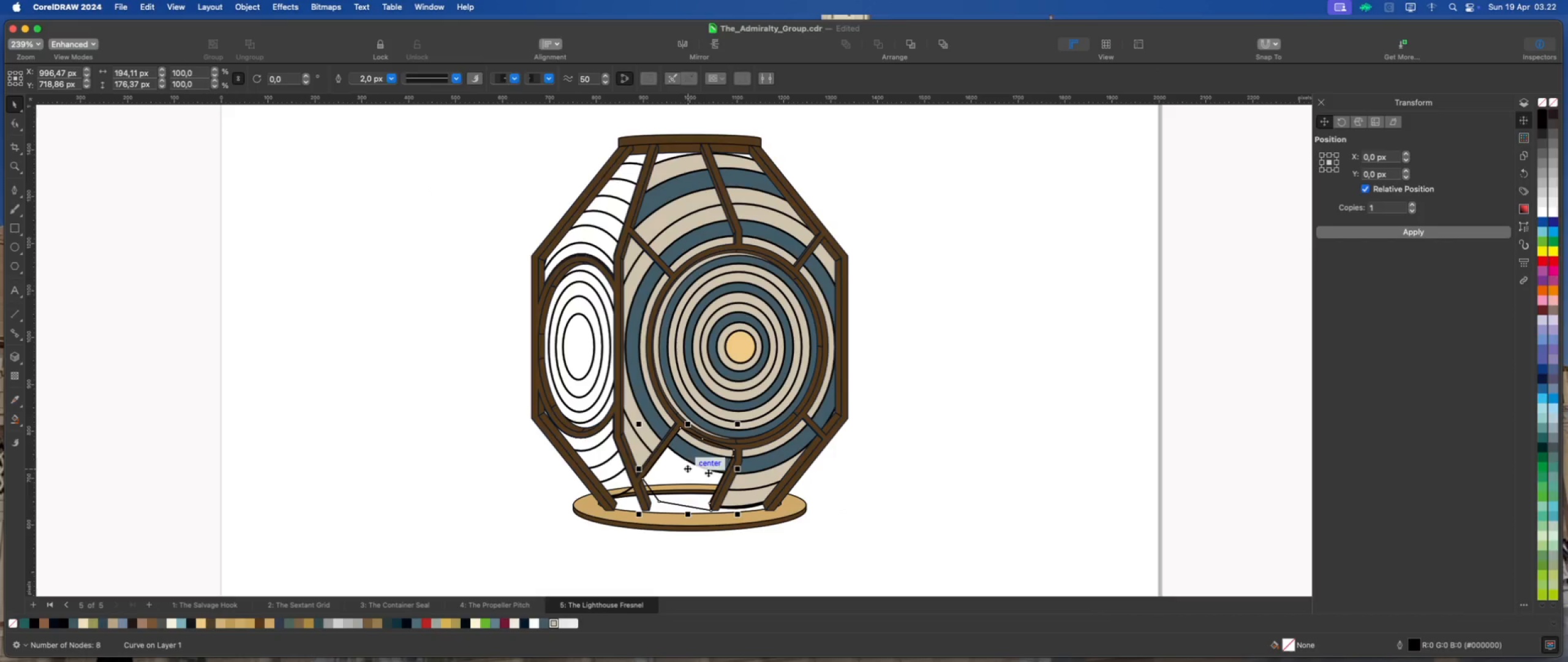 
hold_key(key=ShiftLeft, duration=0.78)
left_click([761, 464])
 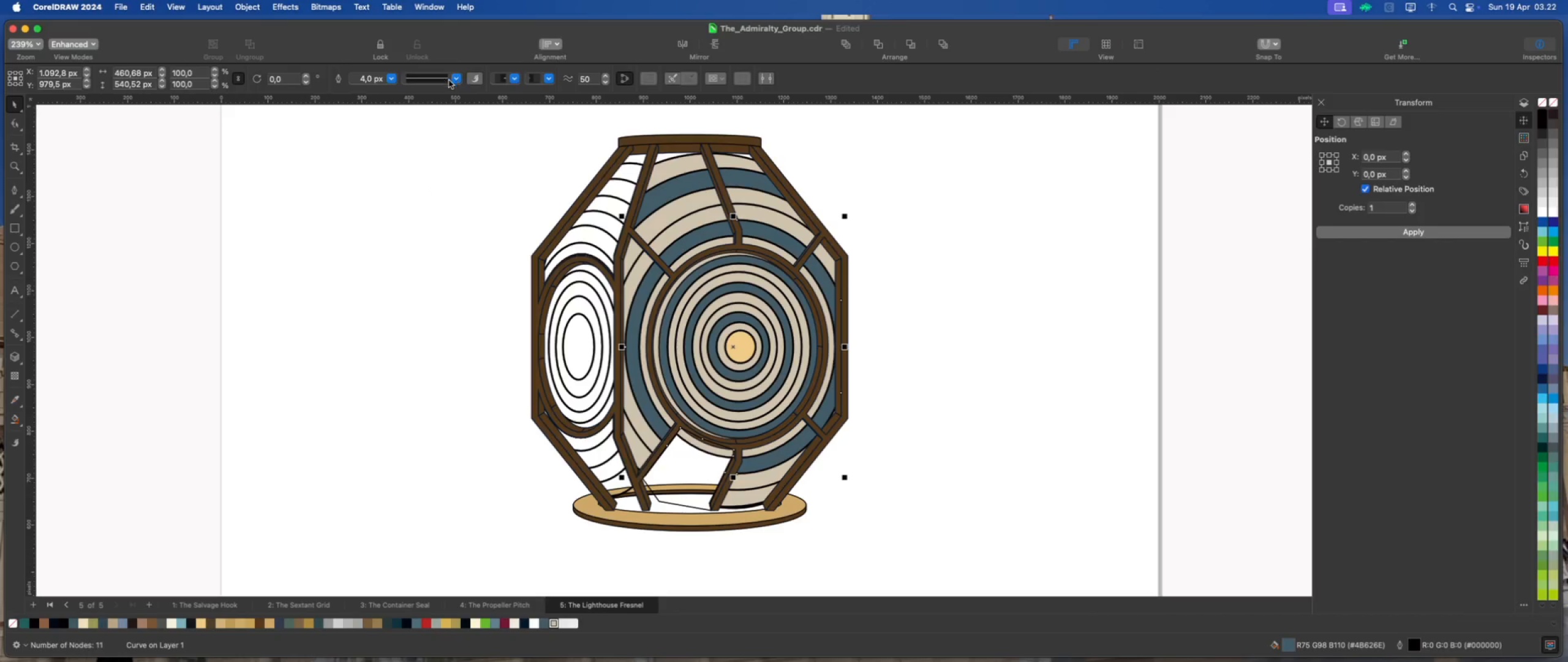 
left_click([402, 254])
 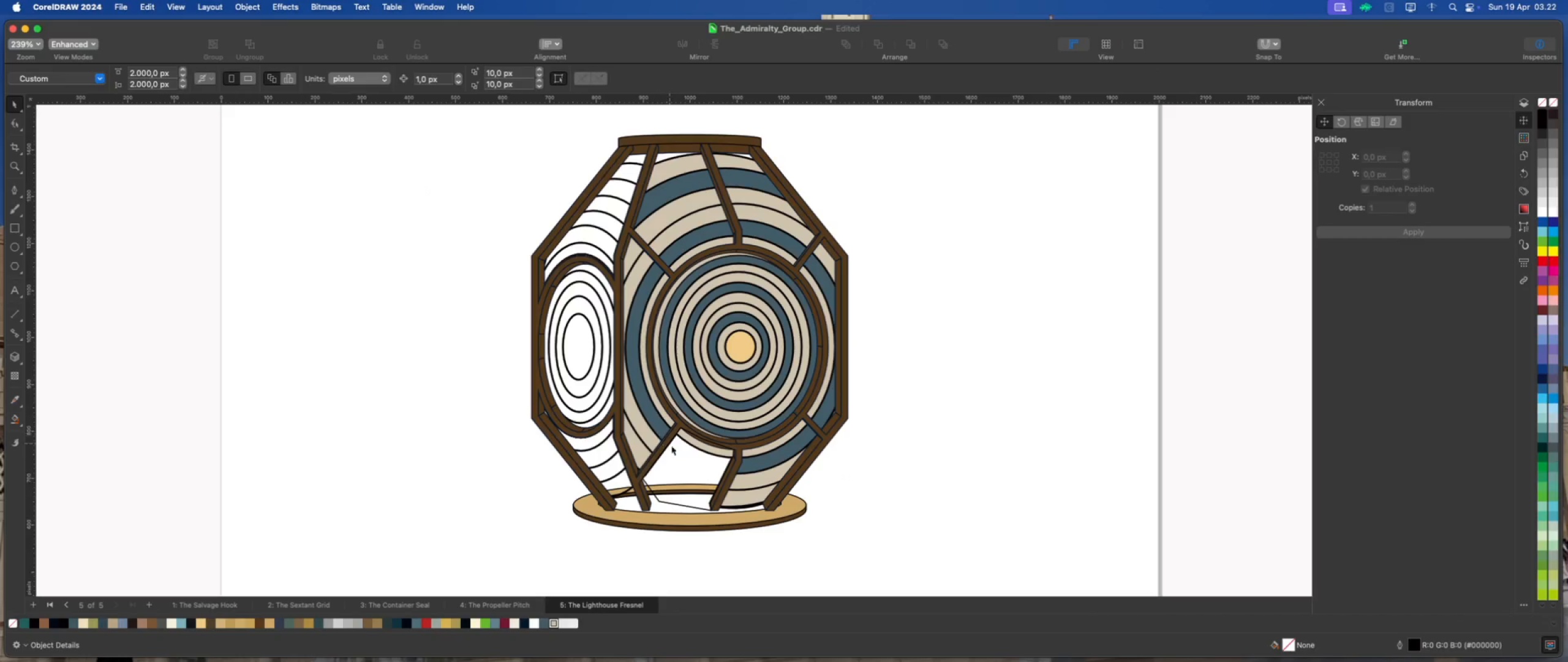 
left_click([689, 458])
 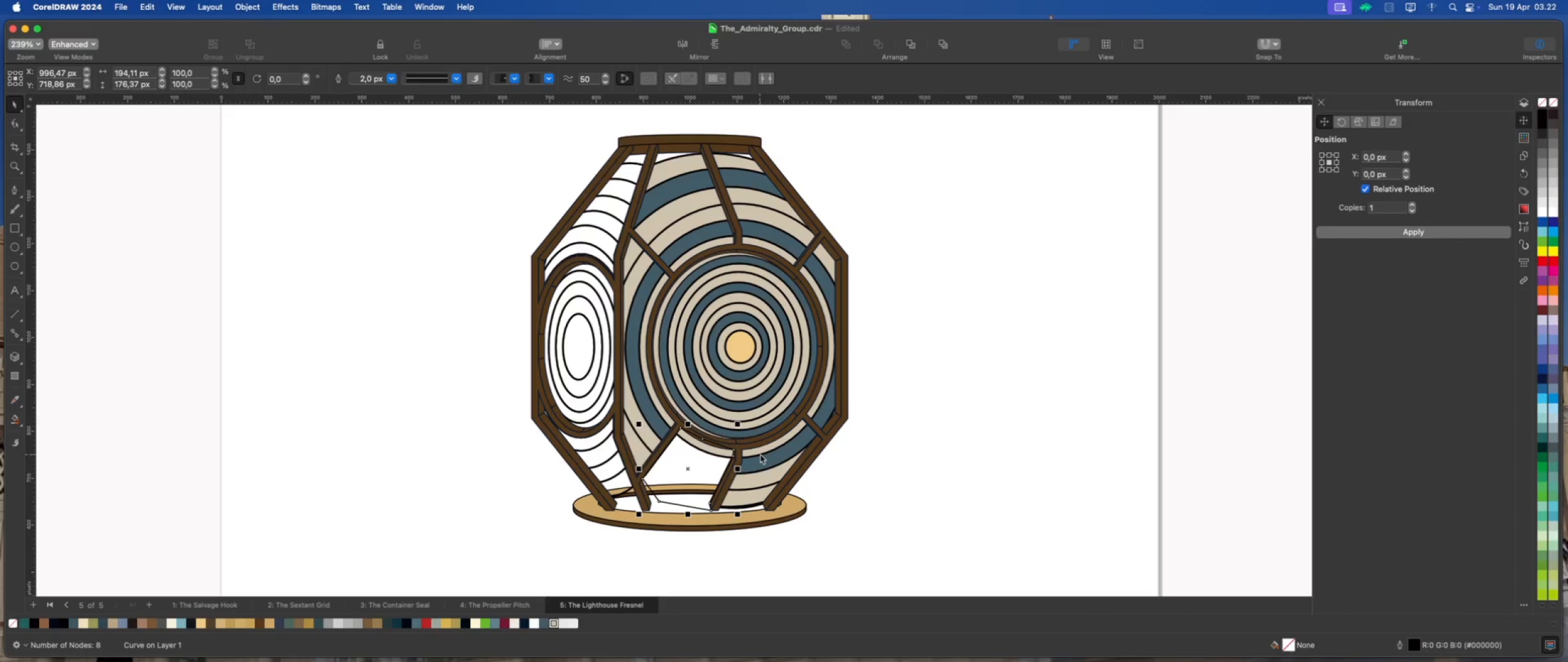 
hold_key(key=ShiftLeft, duration=2.27)
left_click([764, 449])
 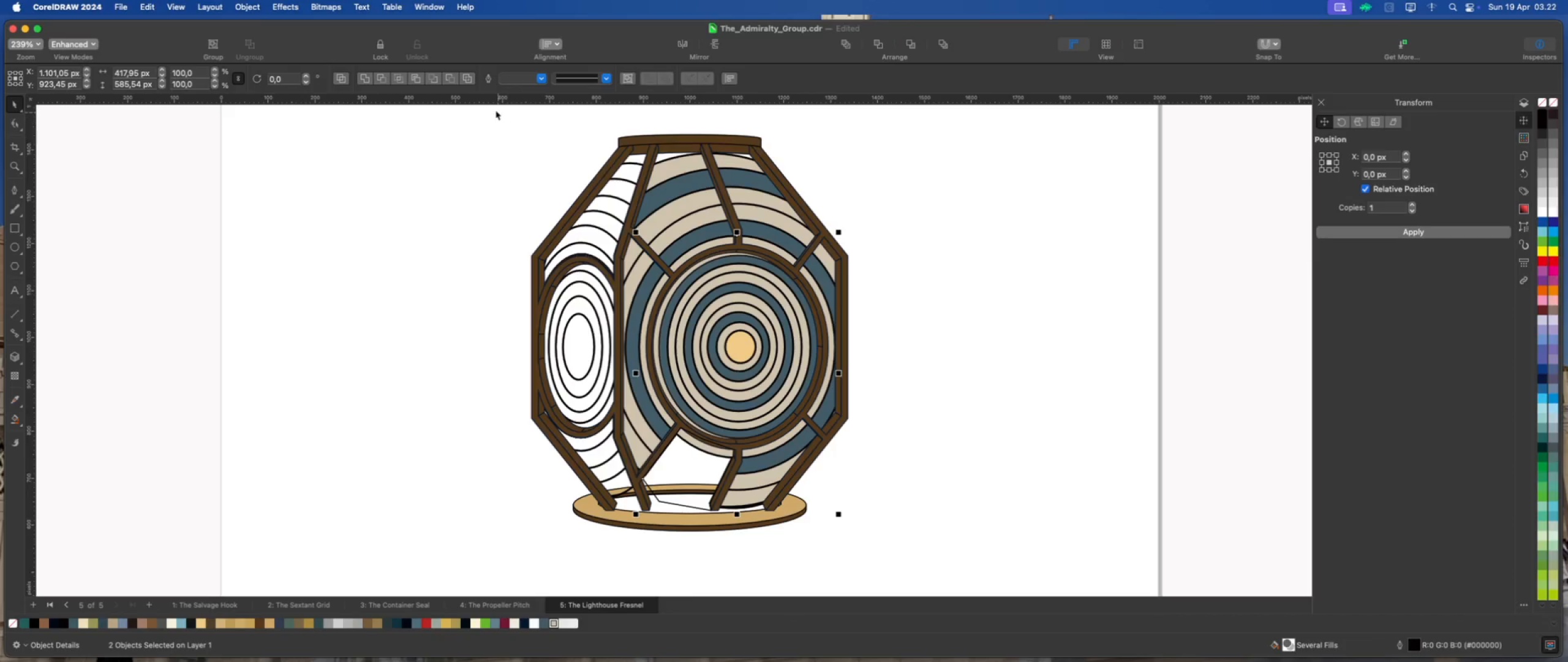 
left_click([450, 81])
 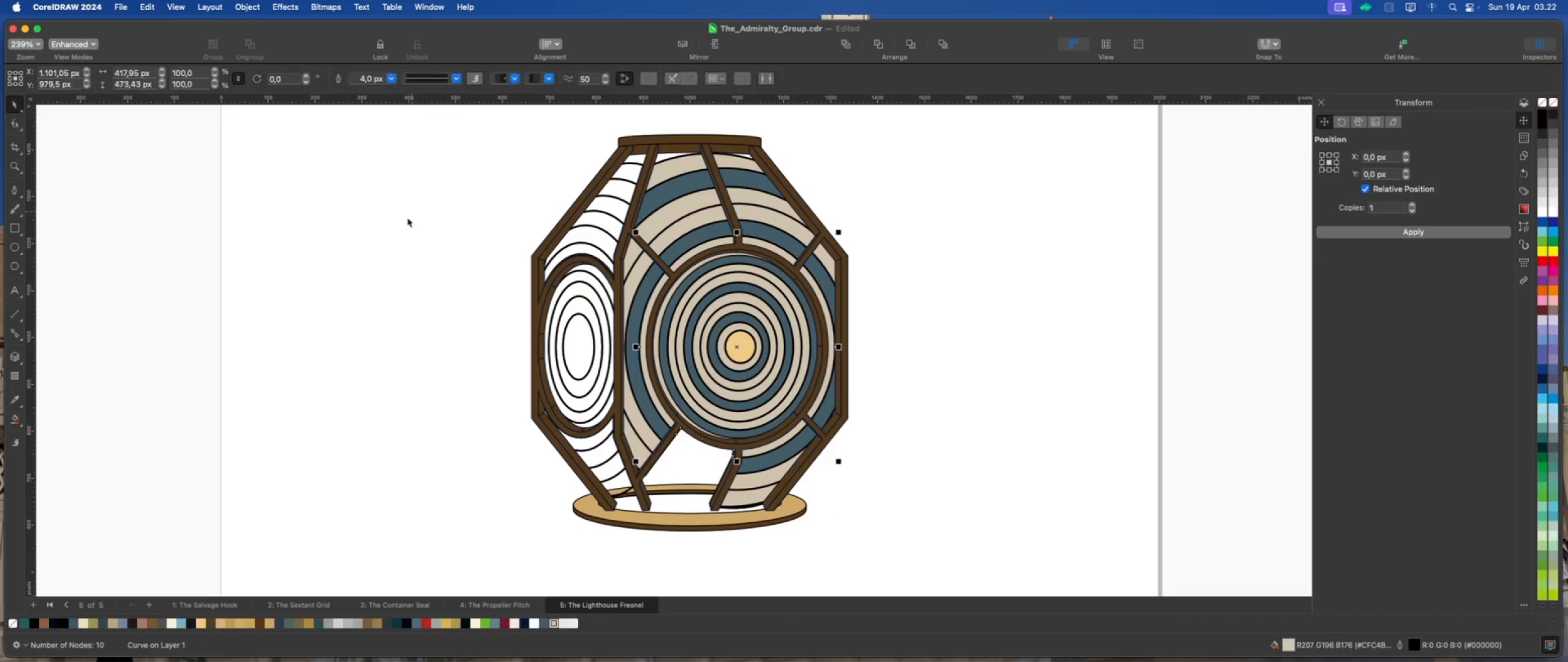 
left_click([402, 224])
 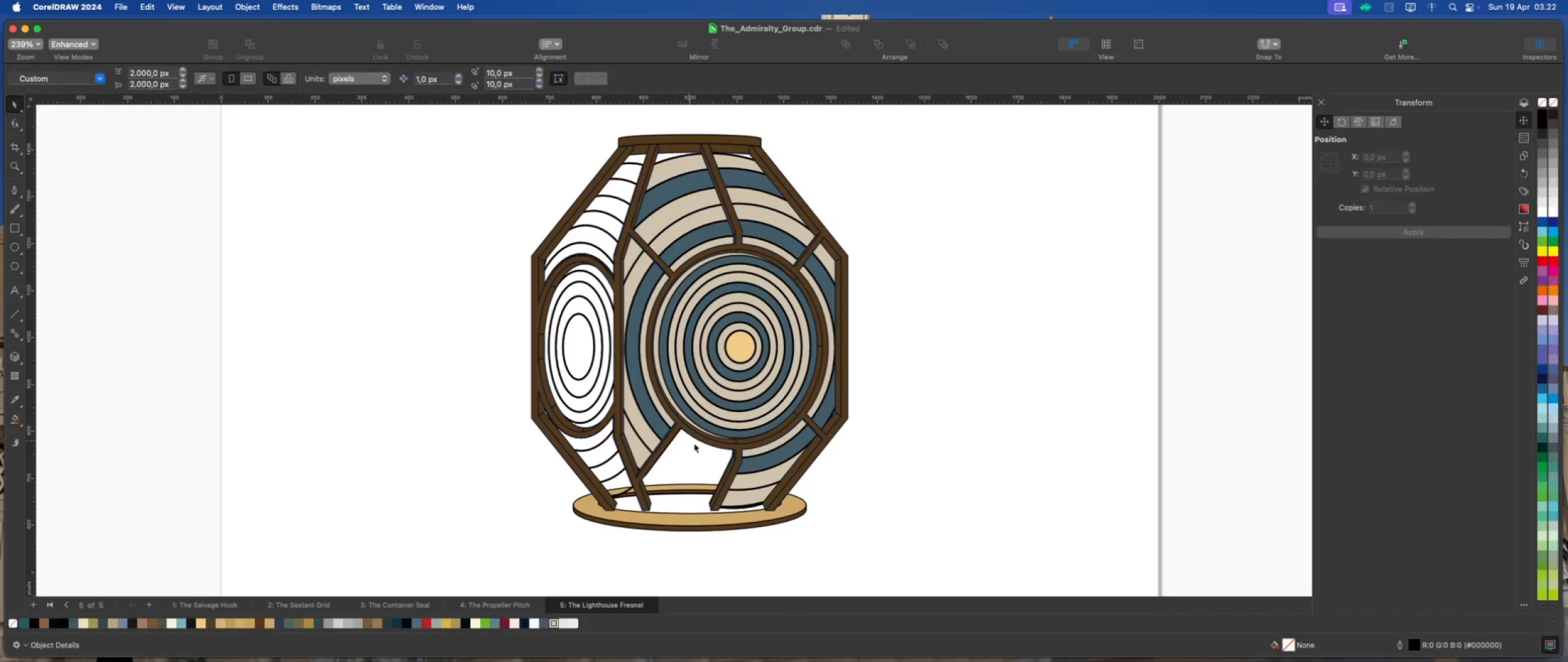 
scroll: coordinate [720, 454], scroll_direction: up, amount: 2.0
 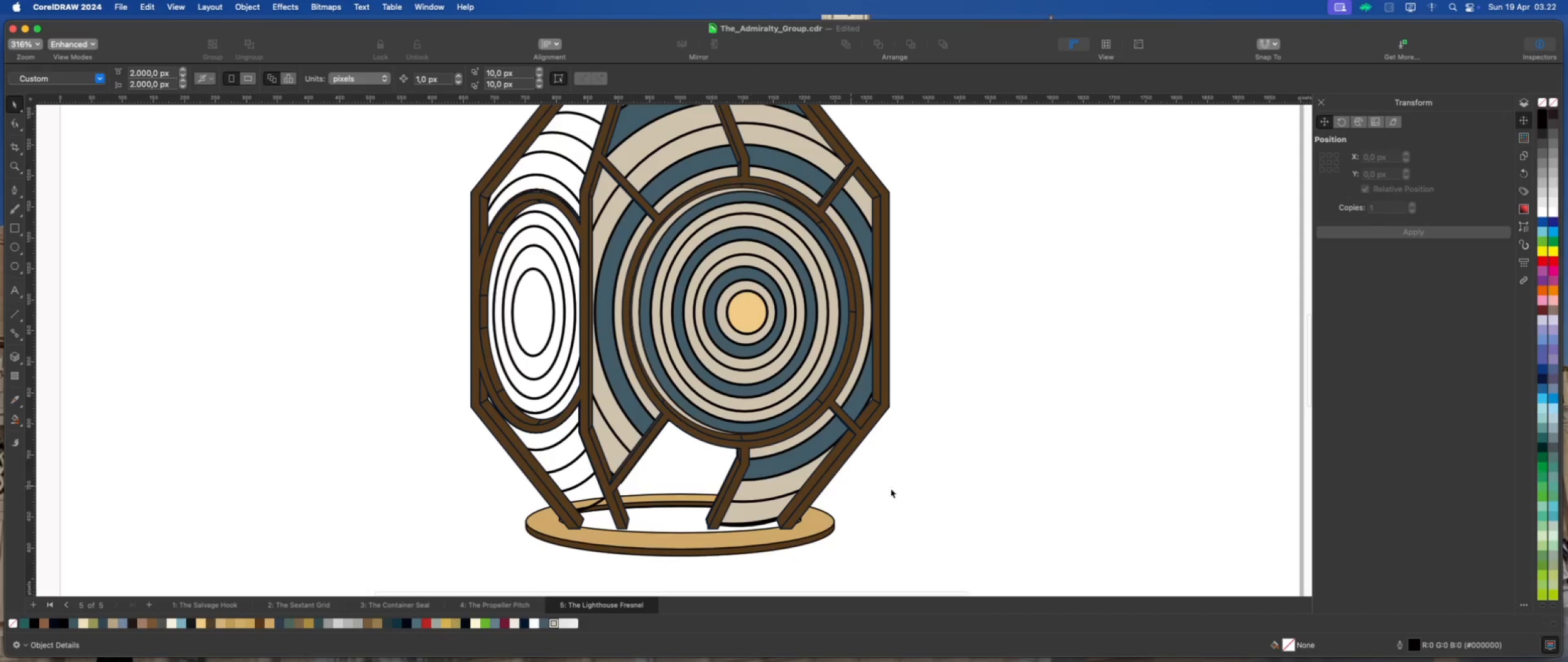 
left_click([936, 479])
 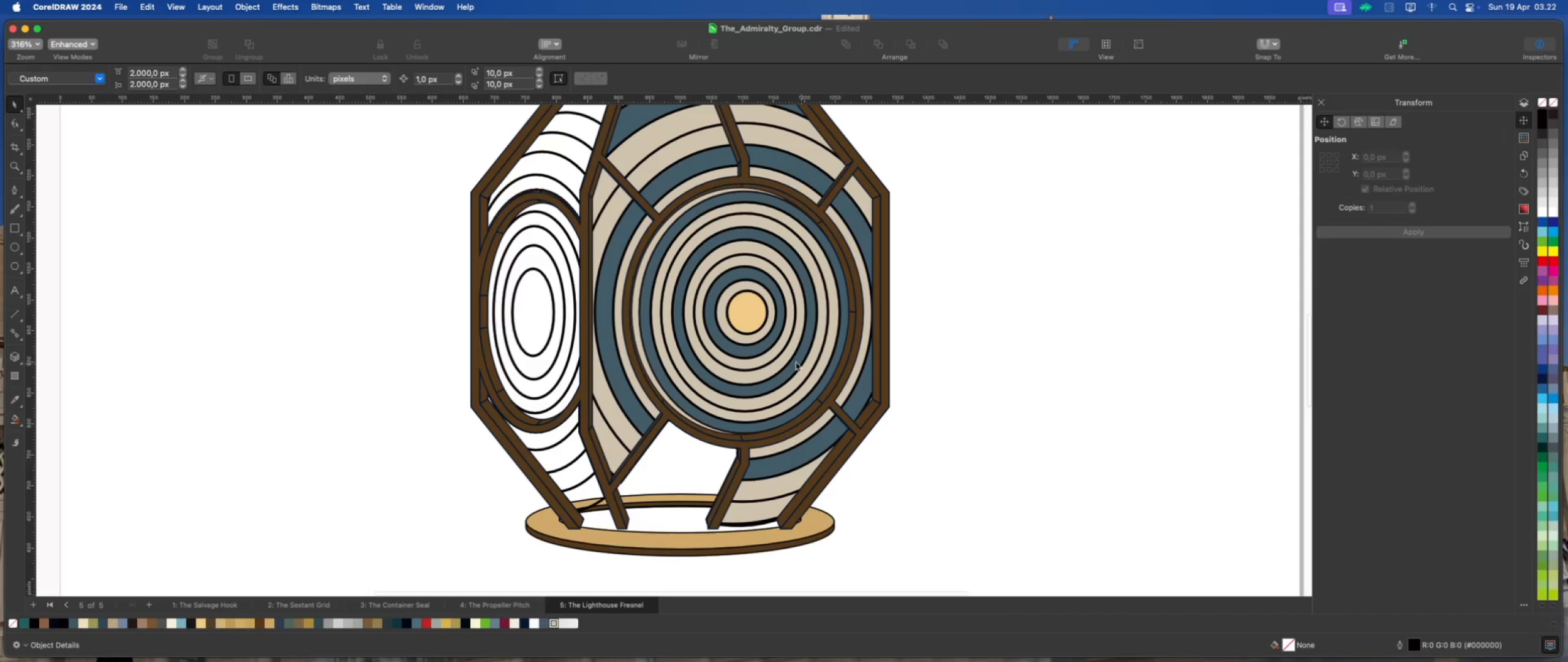 
scroll: coordinate [767, 386], scroll_direction: down, amount: 4.0
 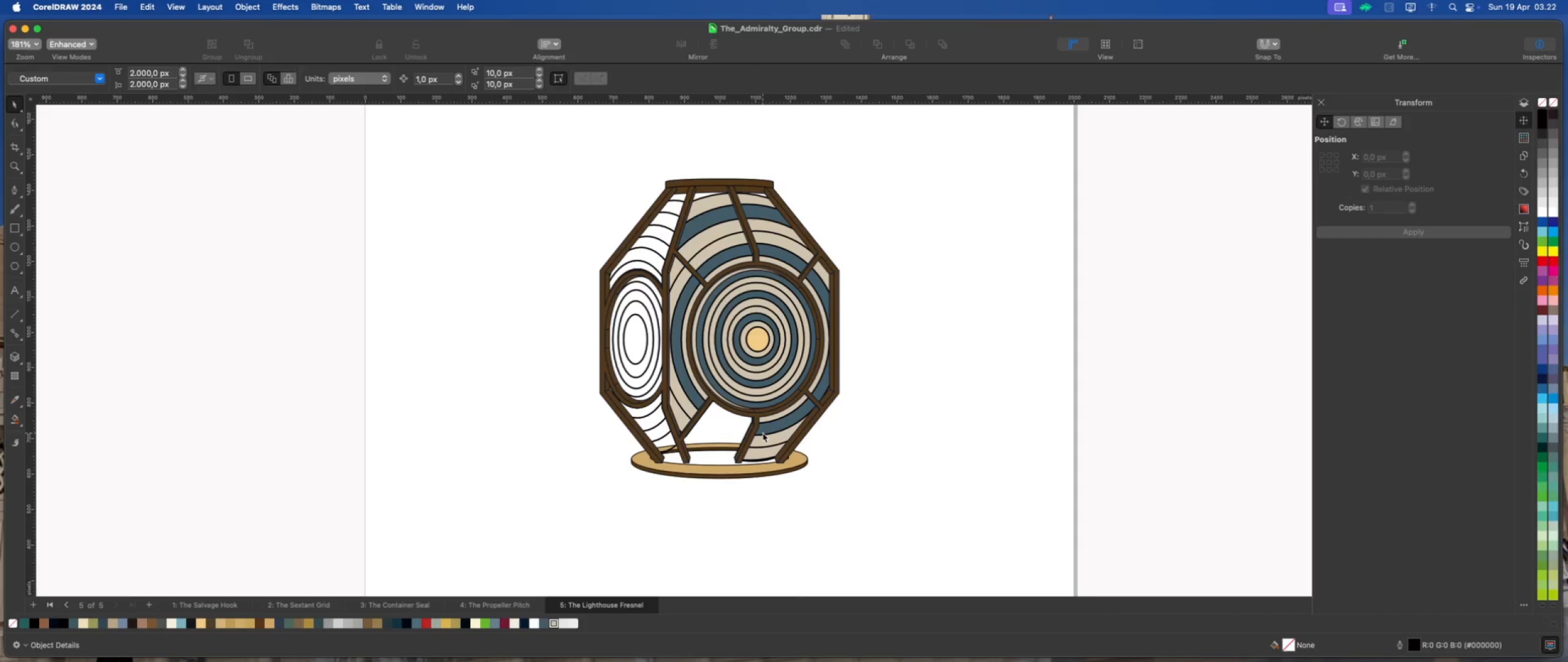 
scroll: coordinate [611, 295], scroll_direction: up, amount: 2.0
 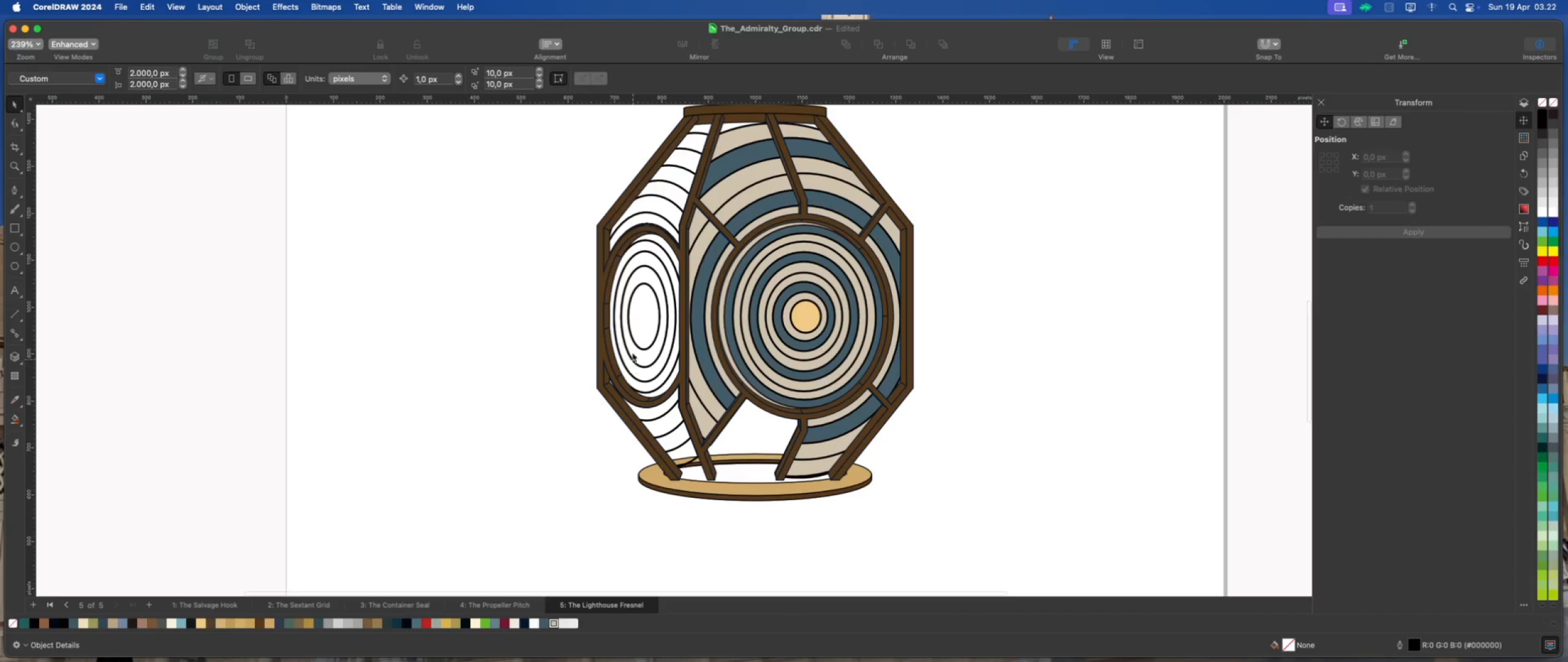 
left_click([636, 324])
 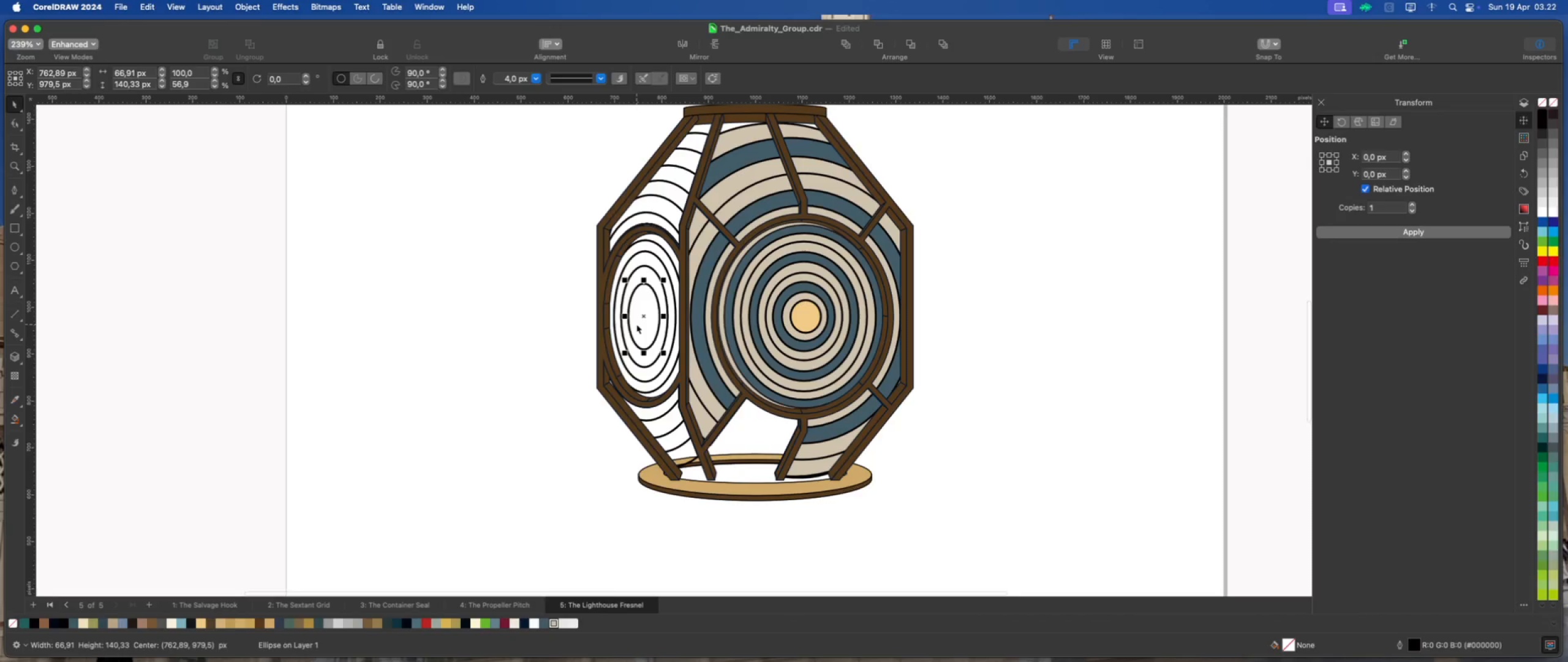 
scroll: coordinate [636, 324], scroll_direction: up, amount: 1.0
 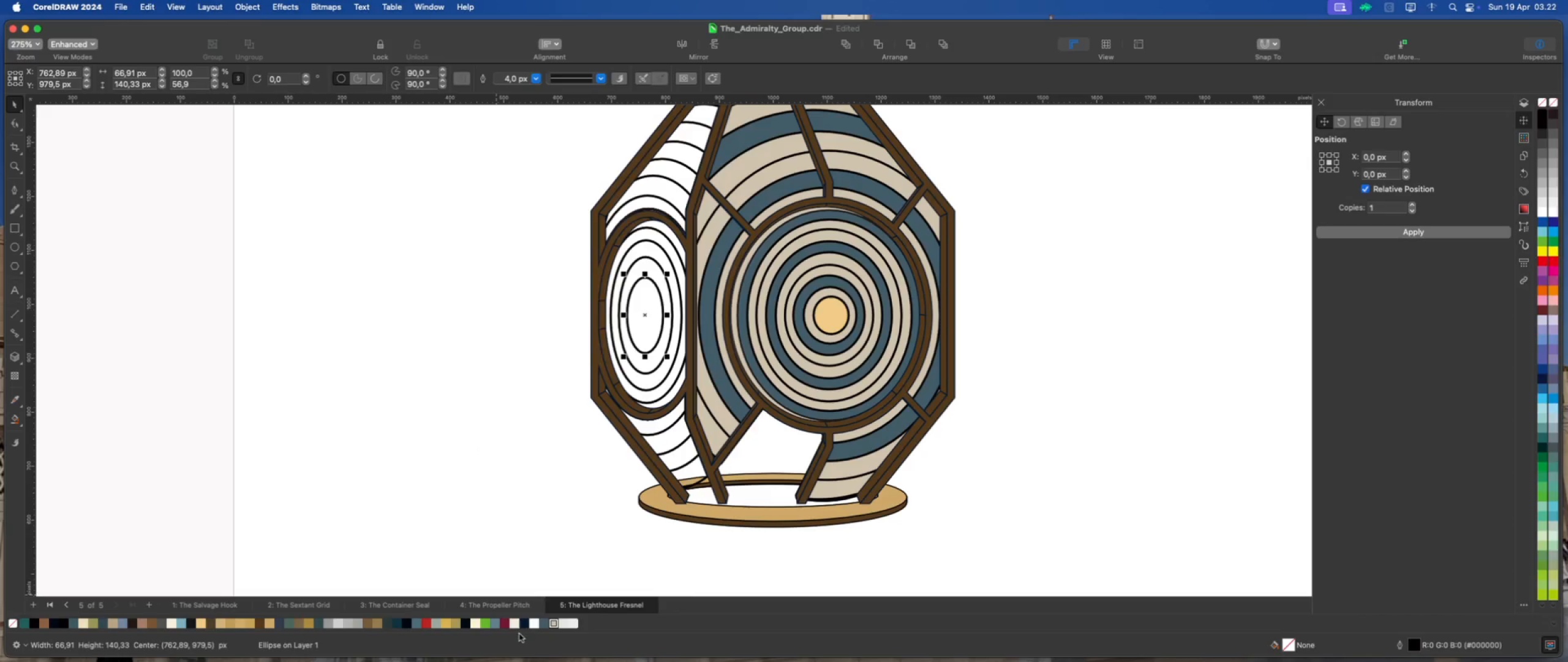 
left_click([543, 625])
 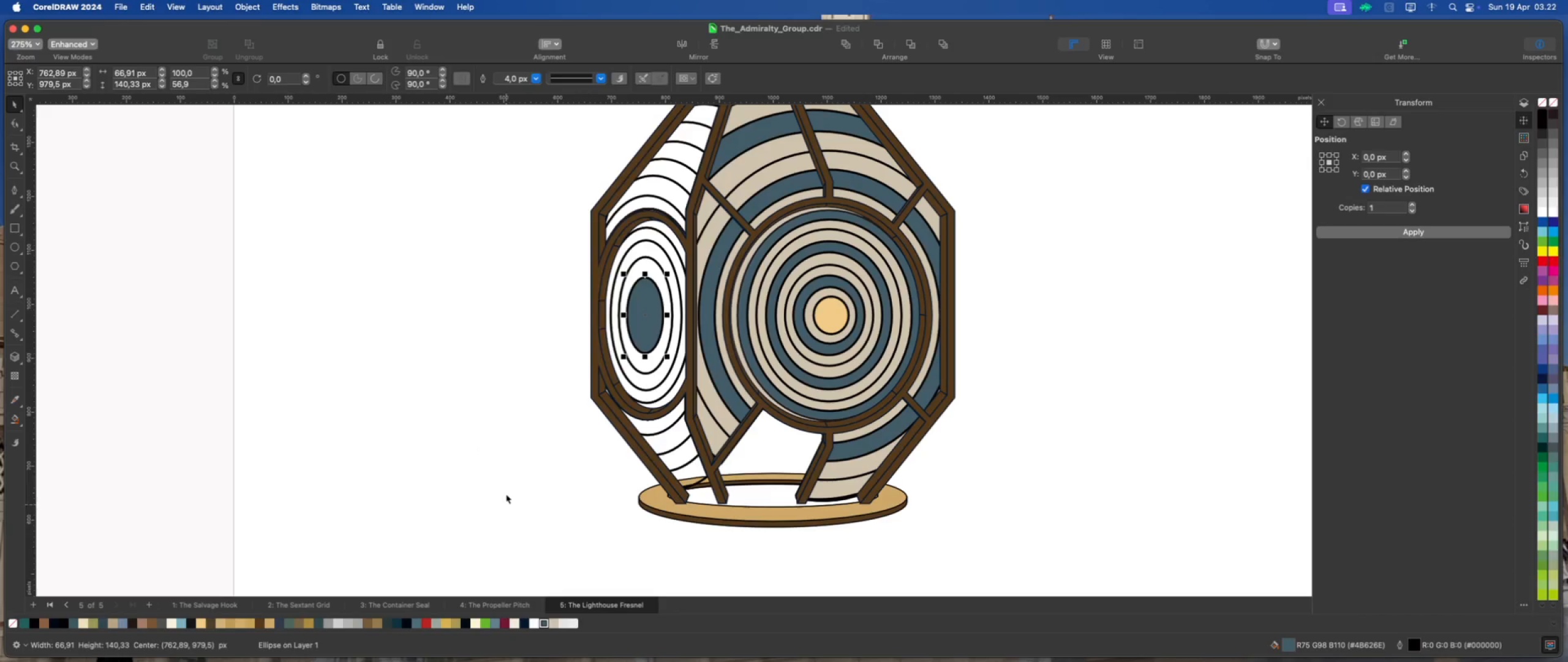 
left_click([508, 473])
 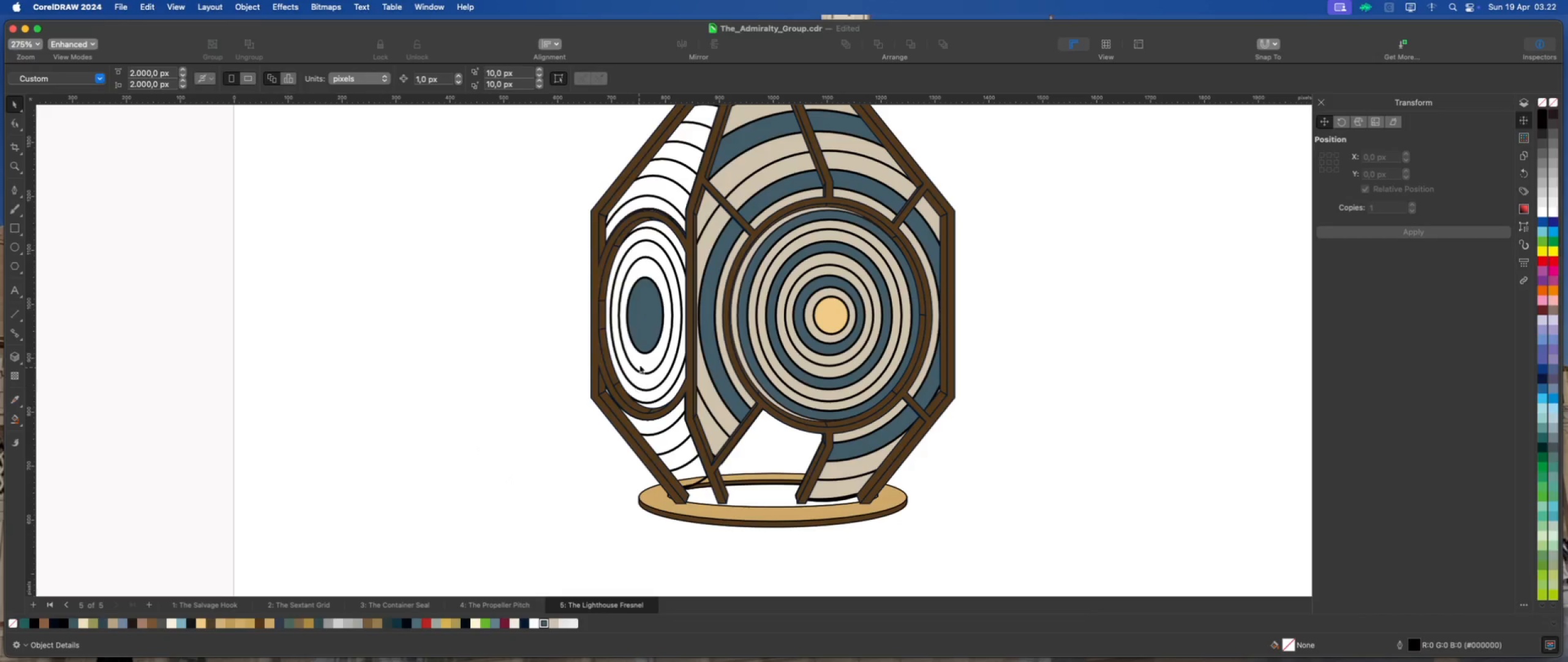 
scroll: coordinate [641, 356], scroll_direction: up, amount: 1.0
 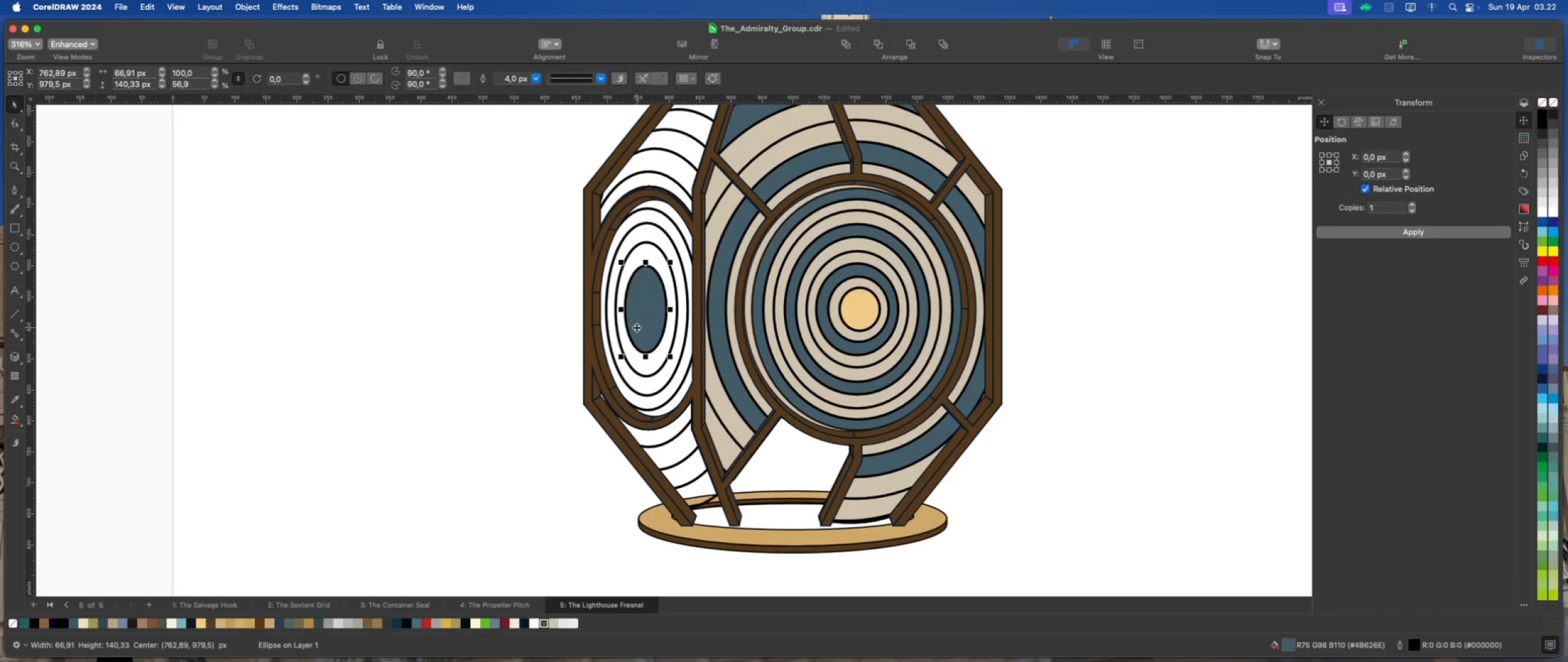 
left_click([646, 370])
 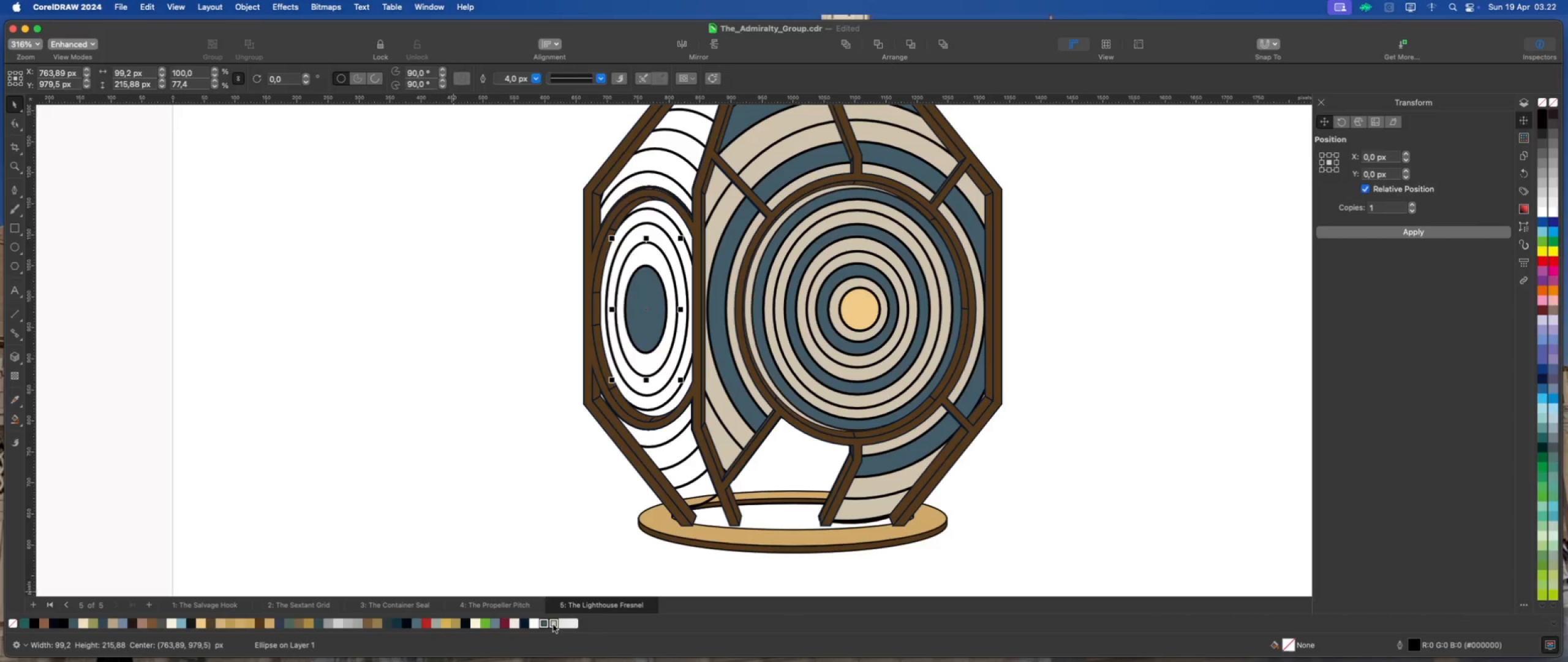 
double_click([510, 496])
 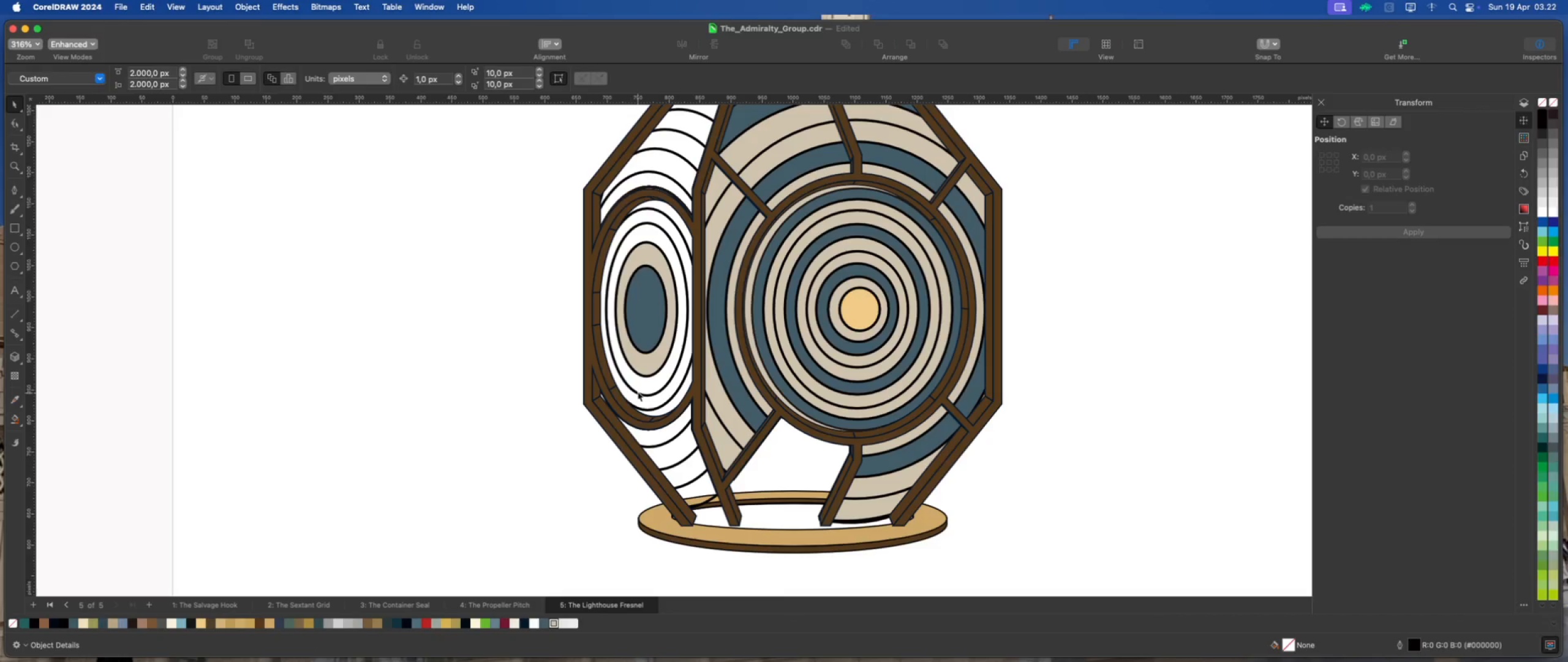 
left_click([639, 389])
 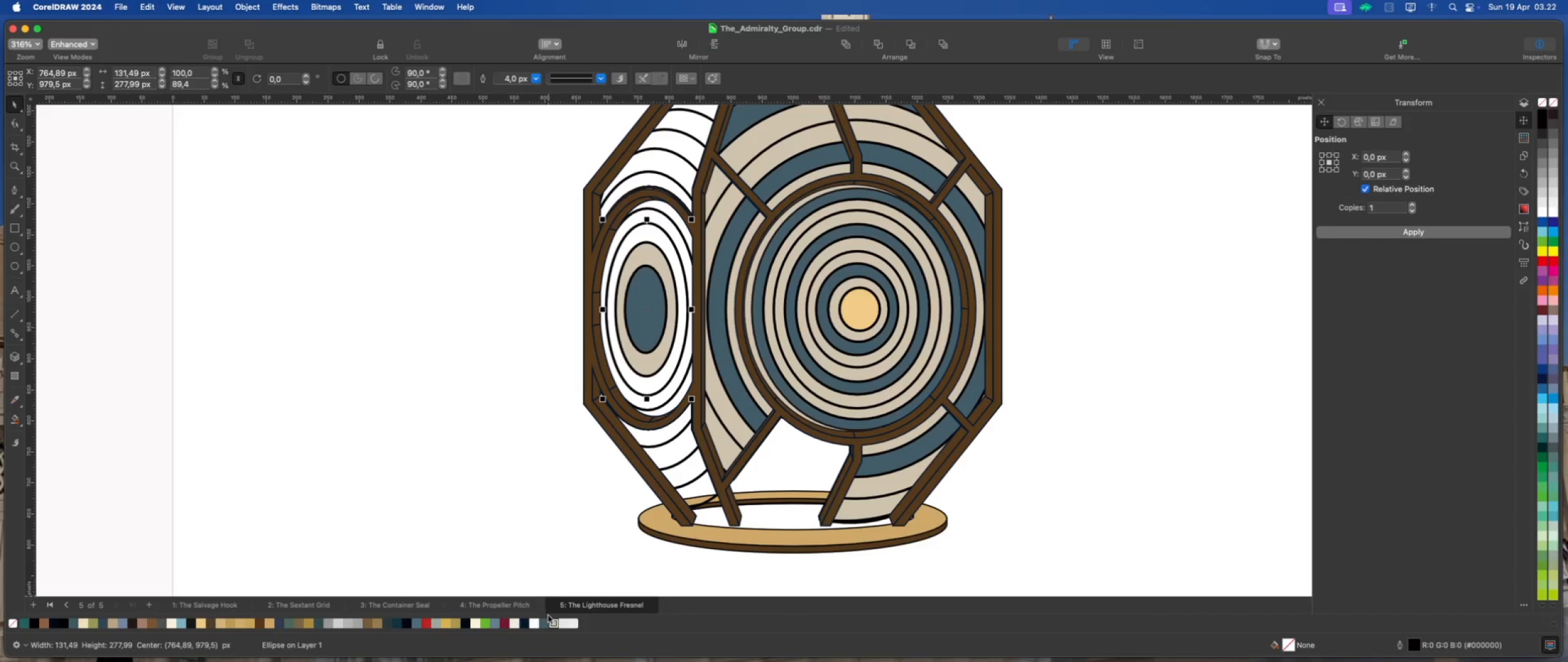 
left_click([553, 622])
 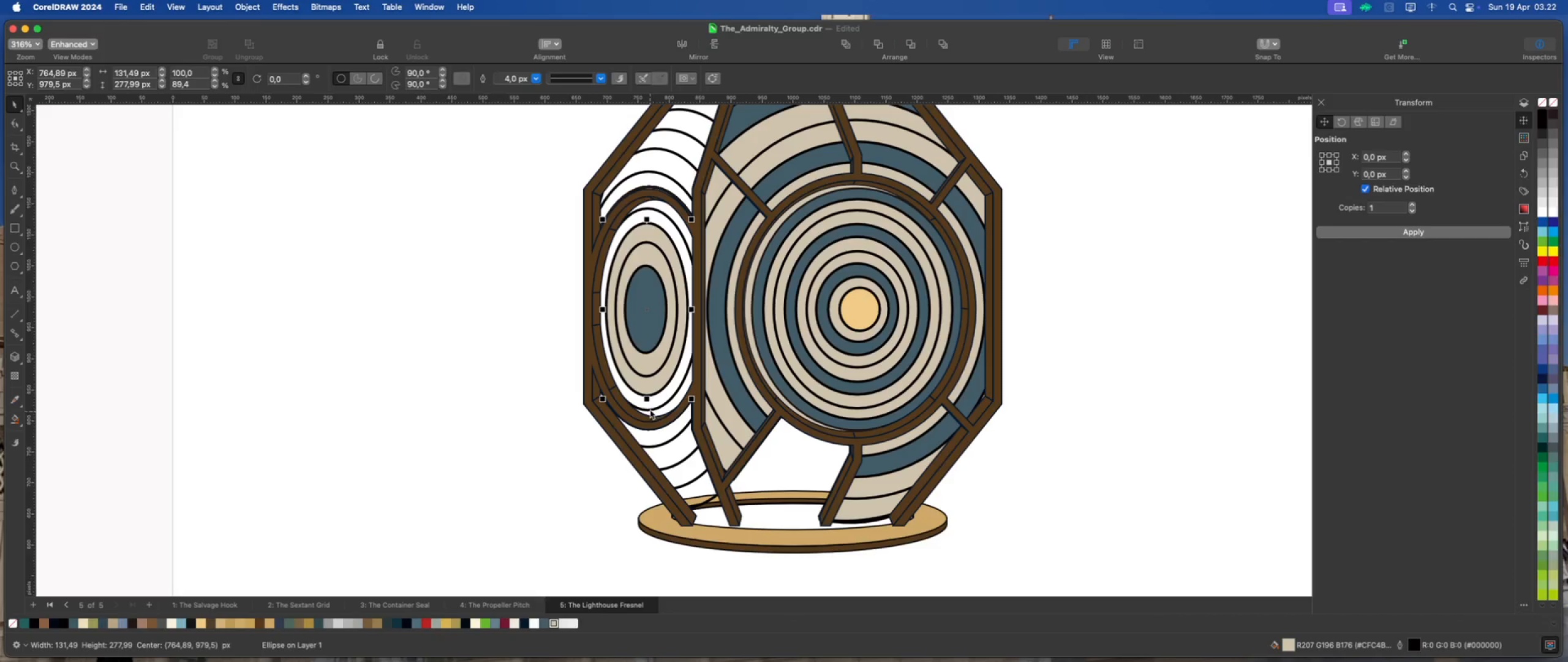 
left_click([653, 405])
 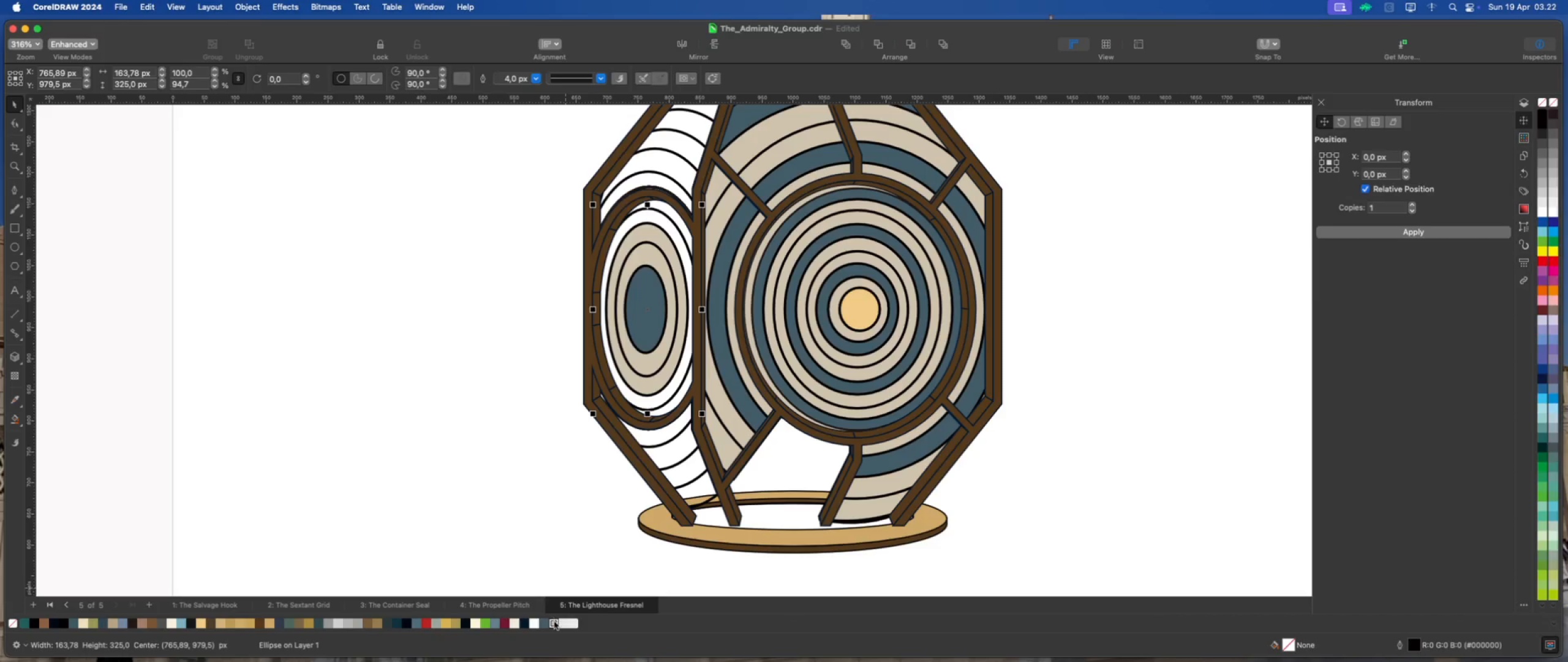 
double_click([529, 498])
 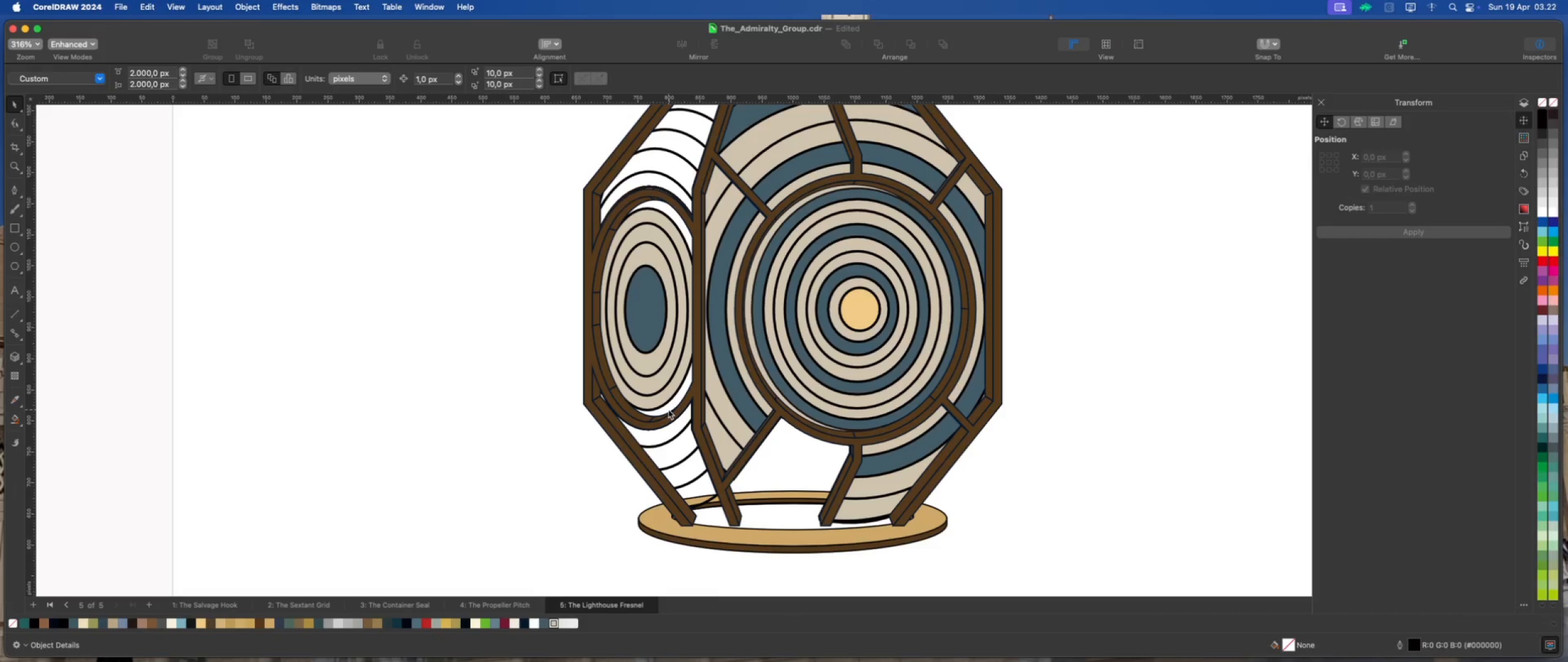 
left_click([668, 406])
 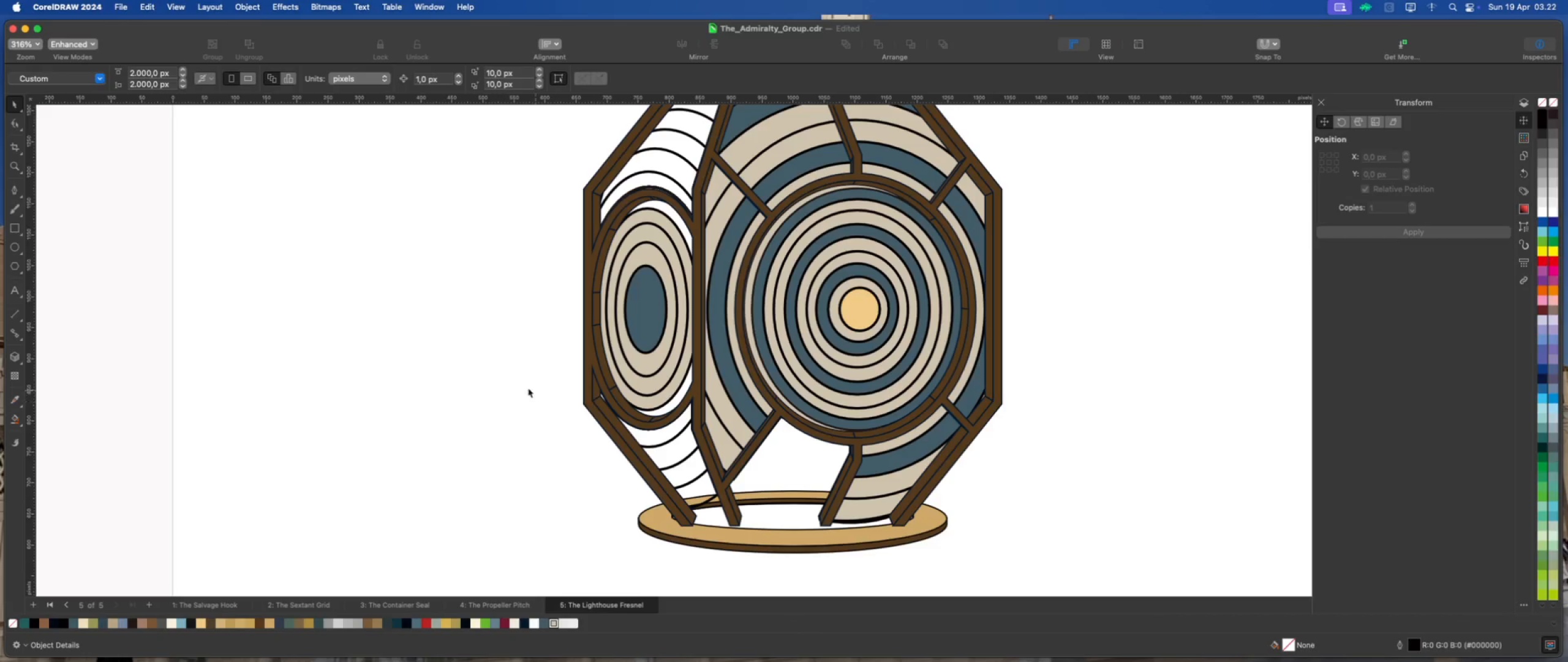 
left_click([484, 354])
 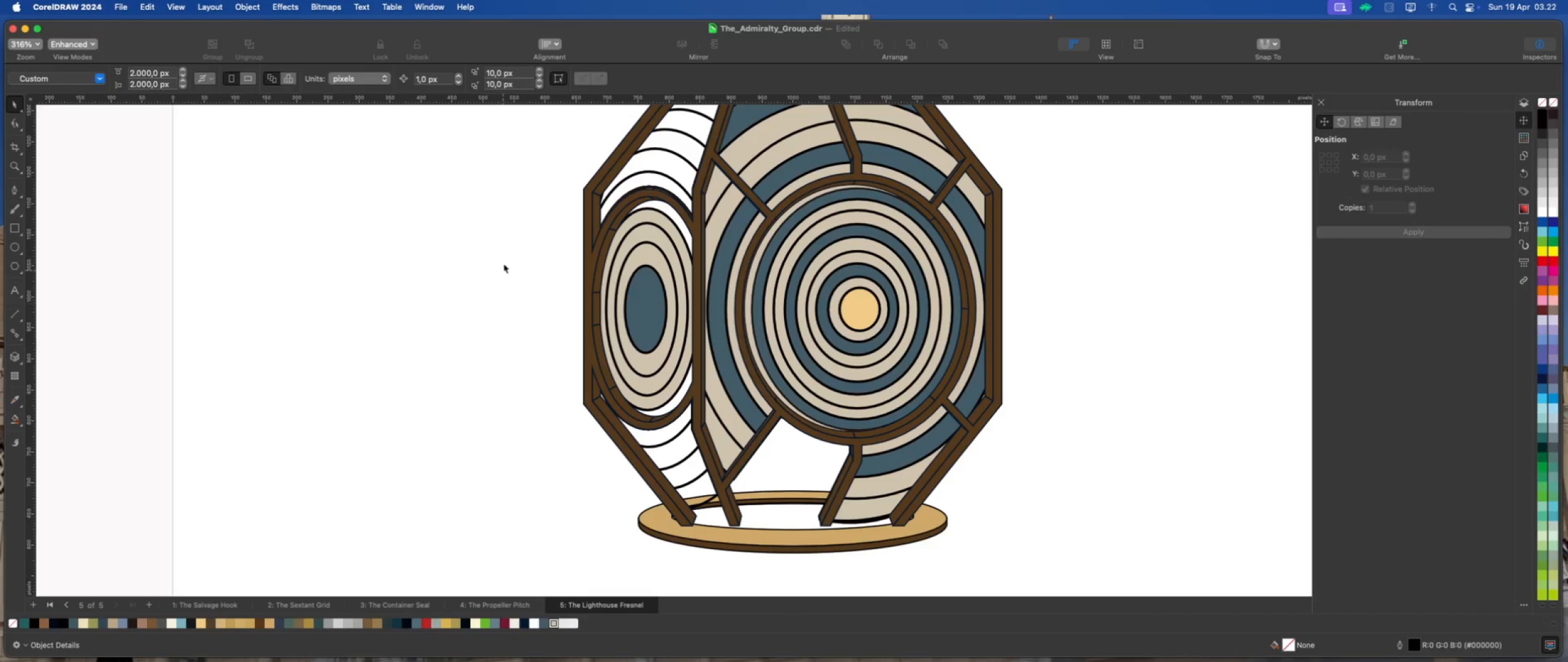 
scroll: coordinate [504, 253], scroll_direction: up, amount: 1.0
 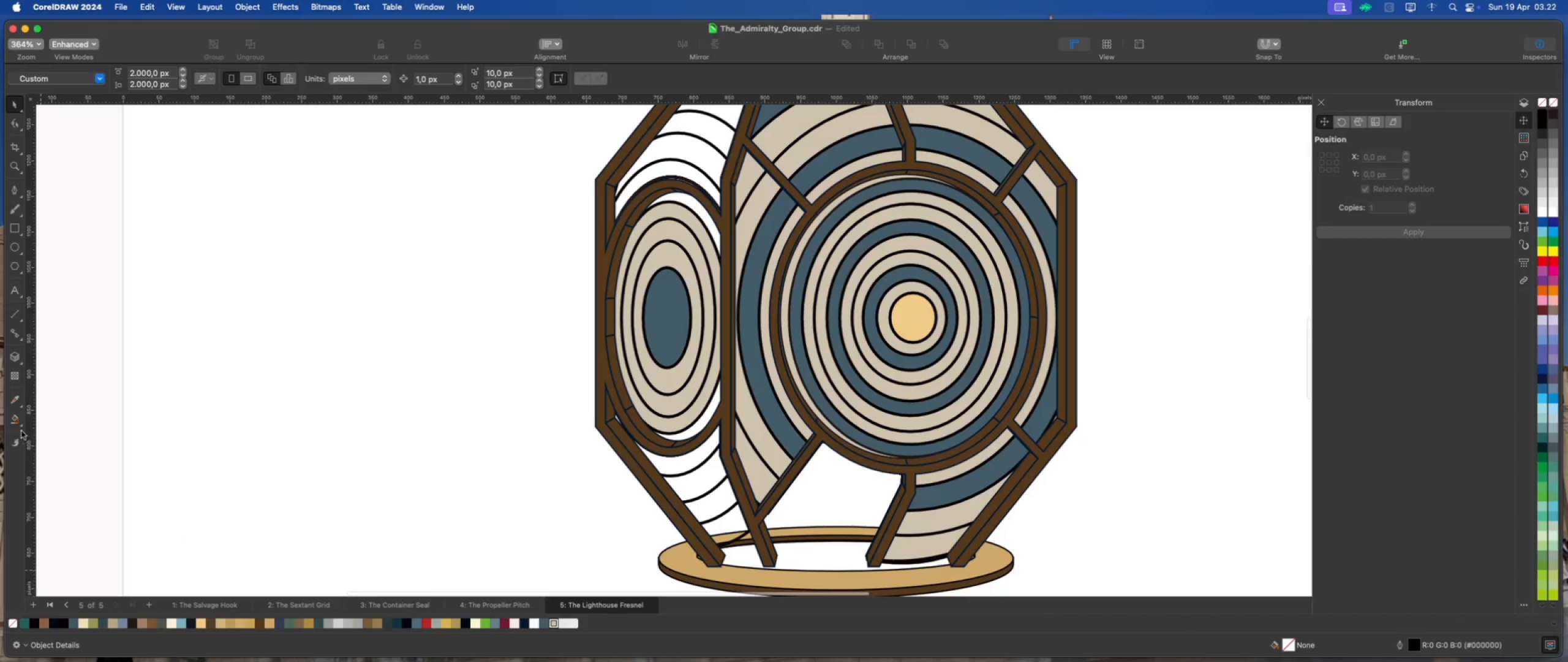 
left_click([13, 419])
 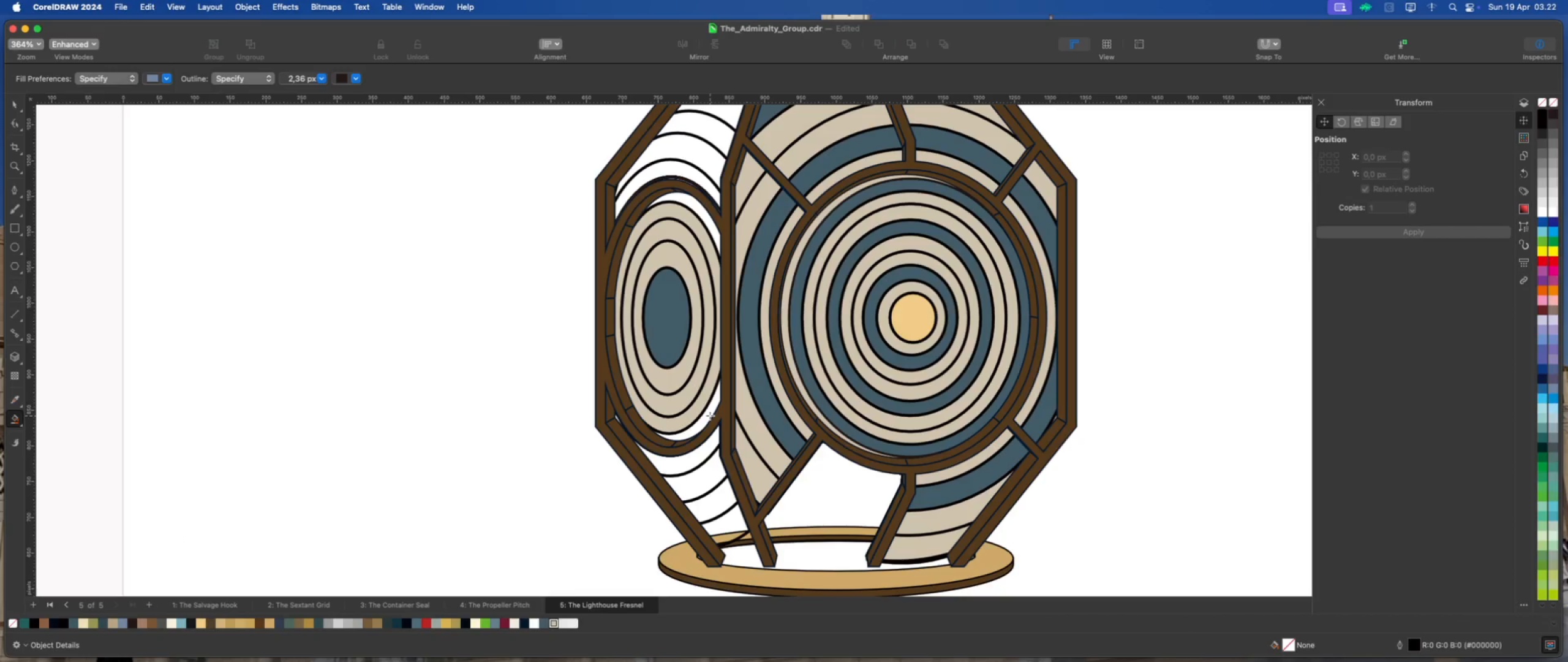 
left_click([710, 414])
 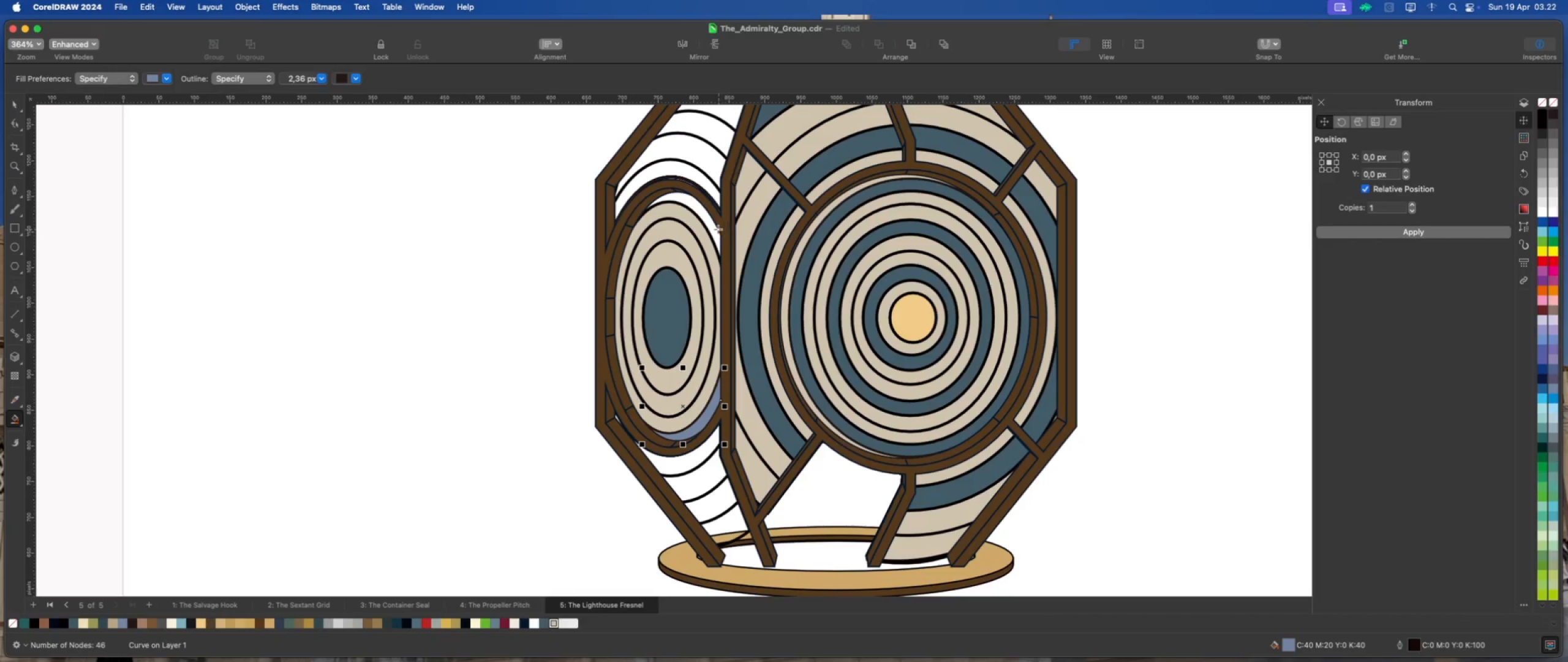 
left_click([709, 225])
 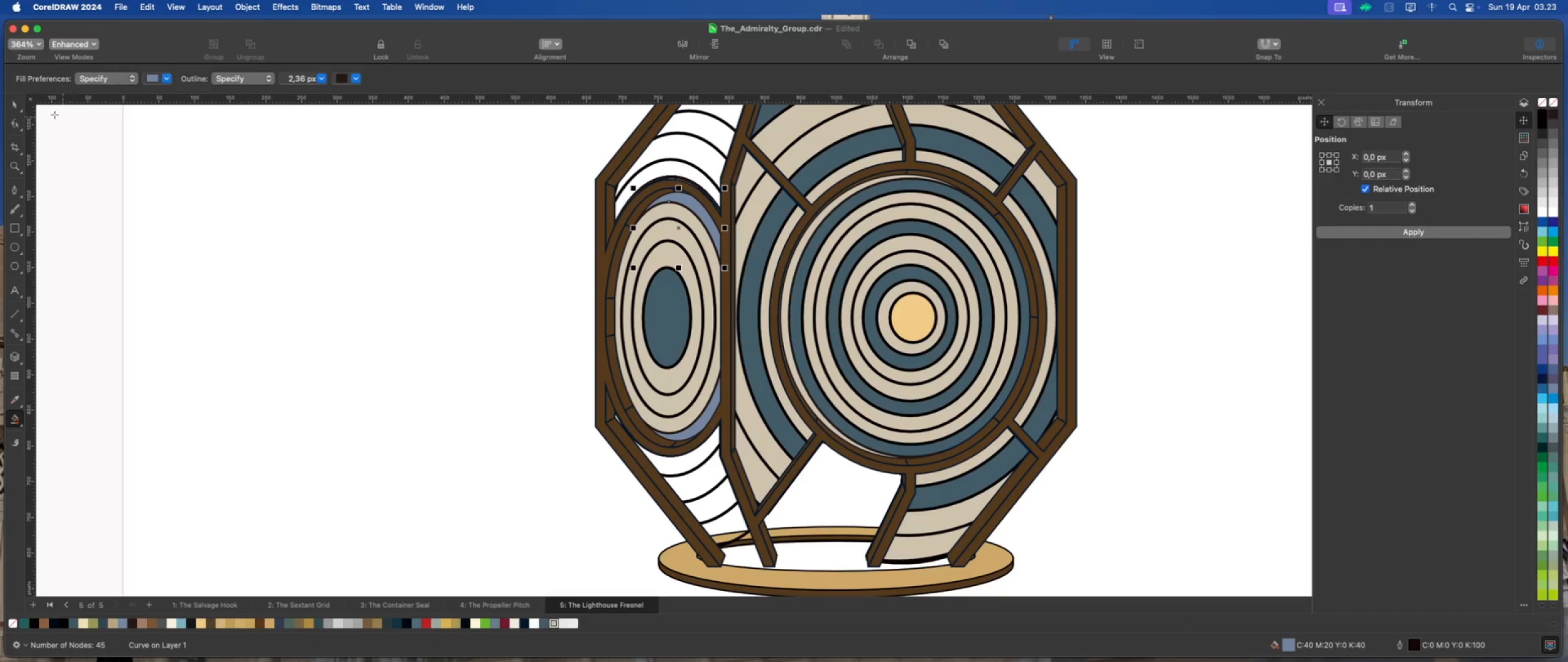 
left_click([16, 105])
 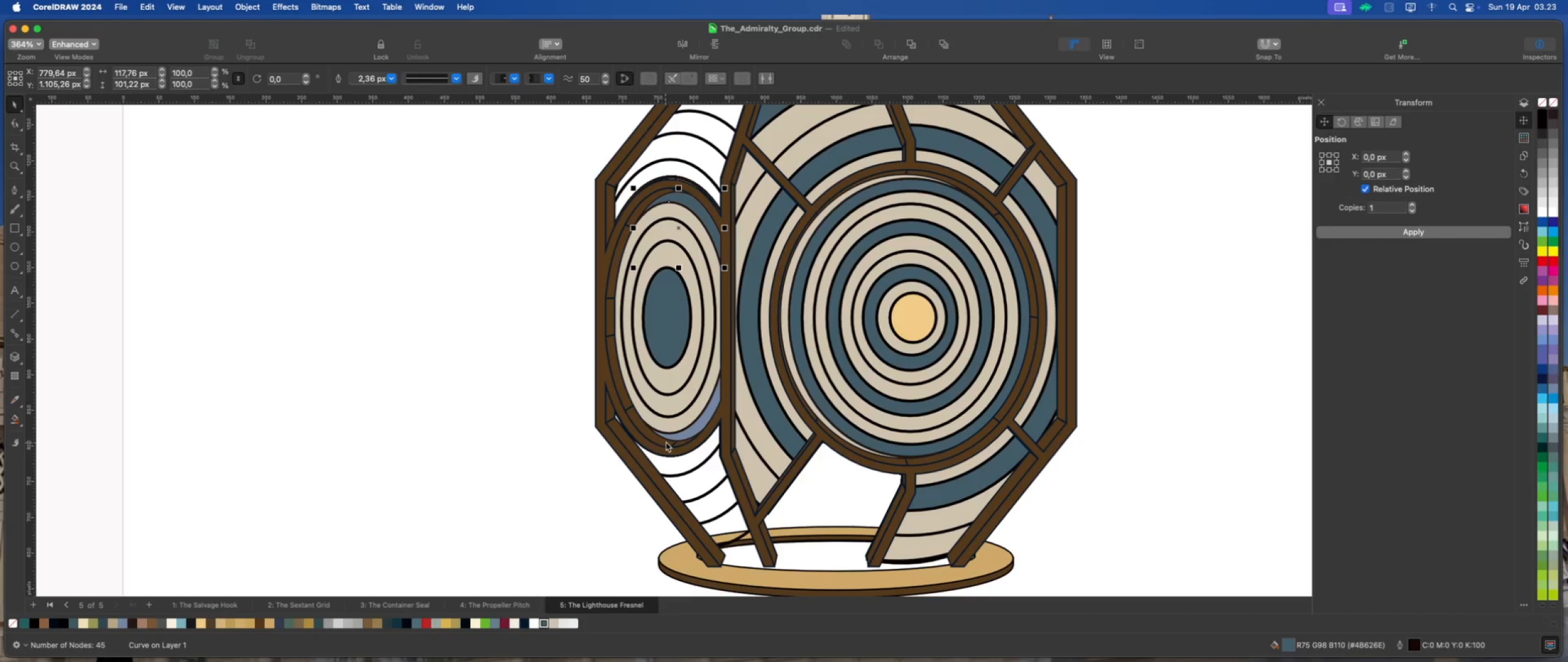 
left_click([687, 430])
 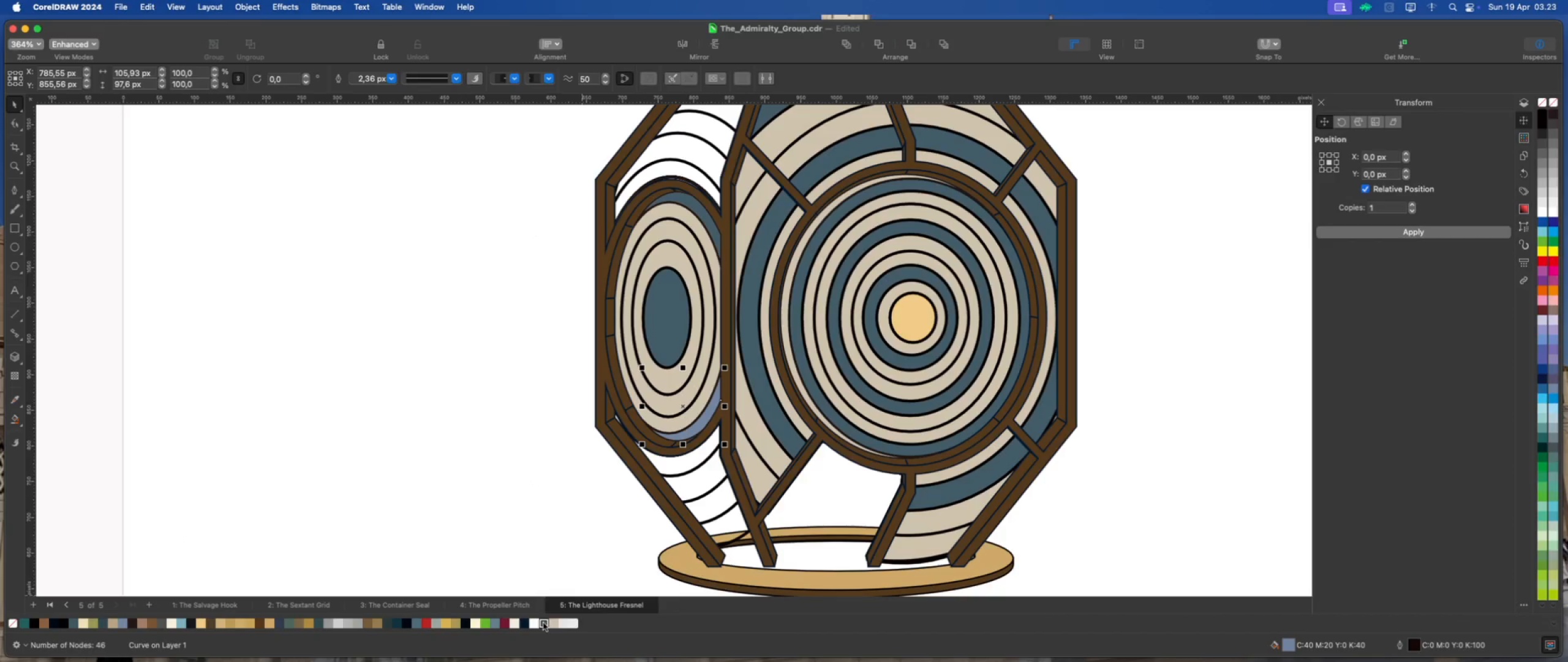 
double_click([531, 535])
 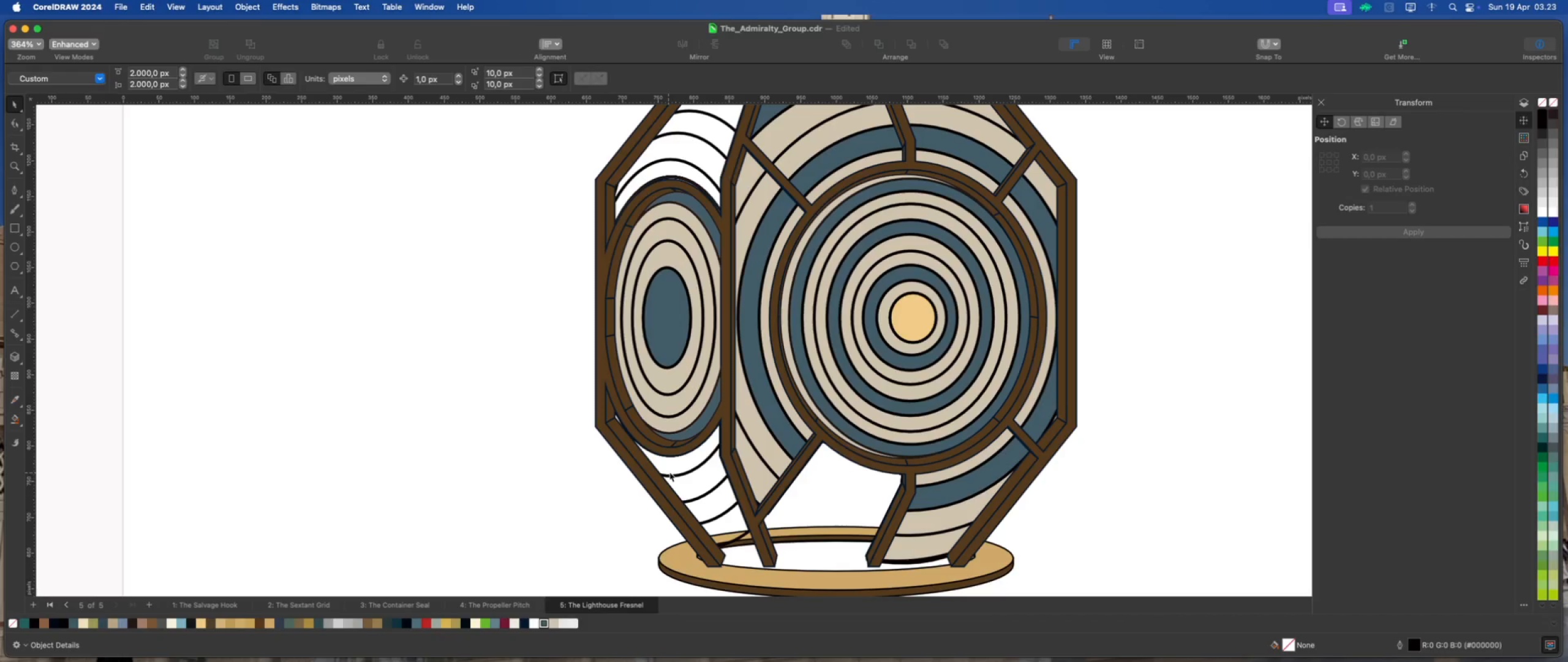 
left_click([673, 470])
 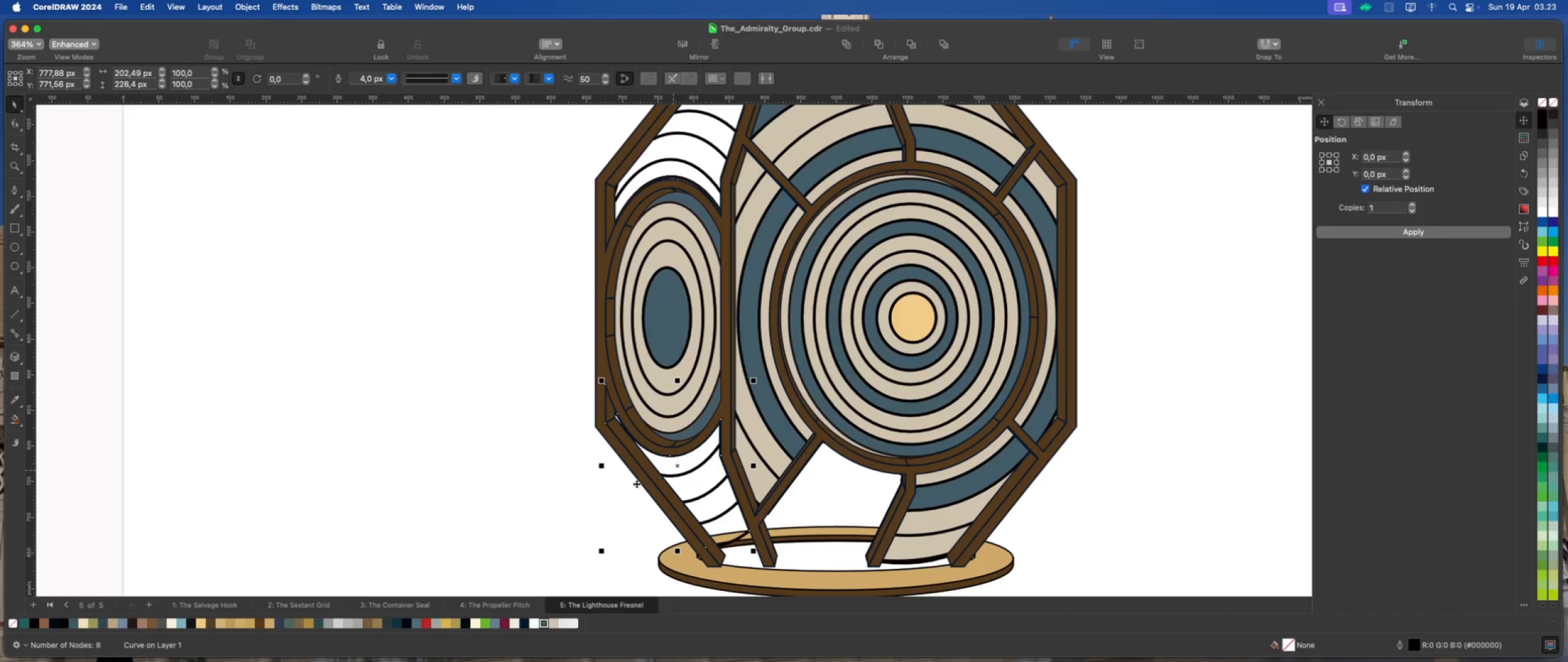 
scroll: coordinate [609, 500], scroll_direction: down, amount: 2.0
 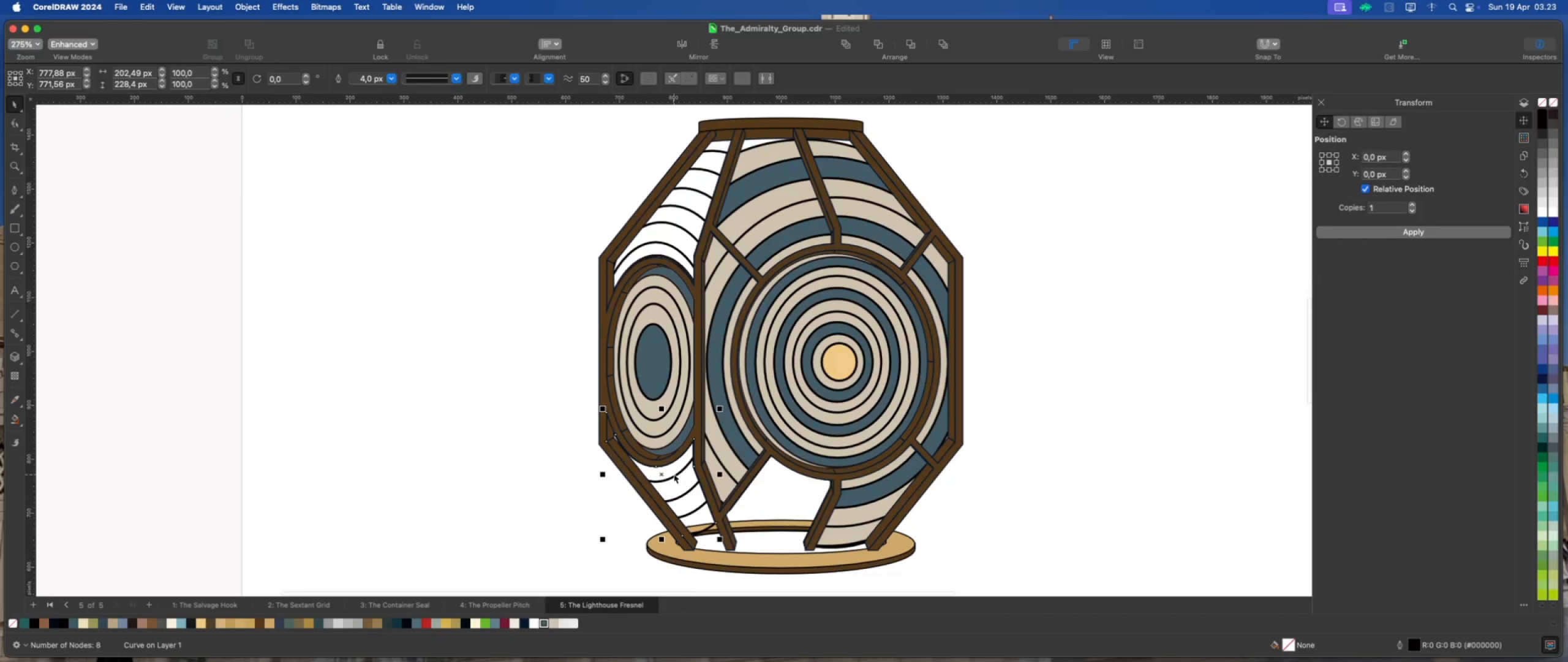 
right_click([673, 473])
 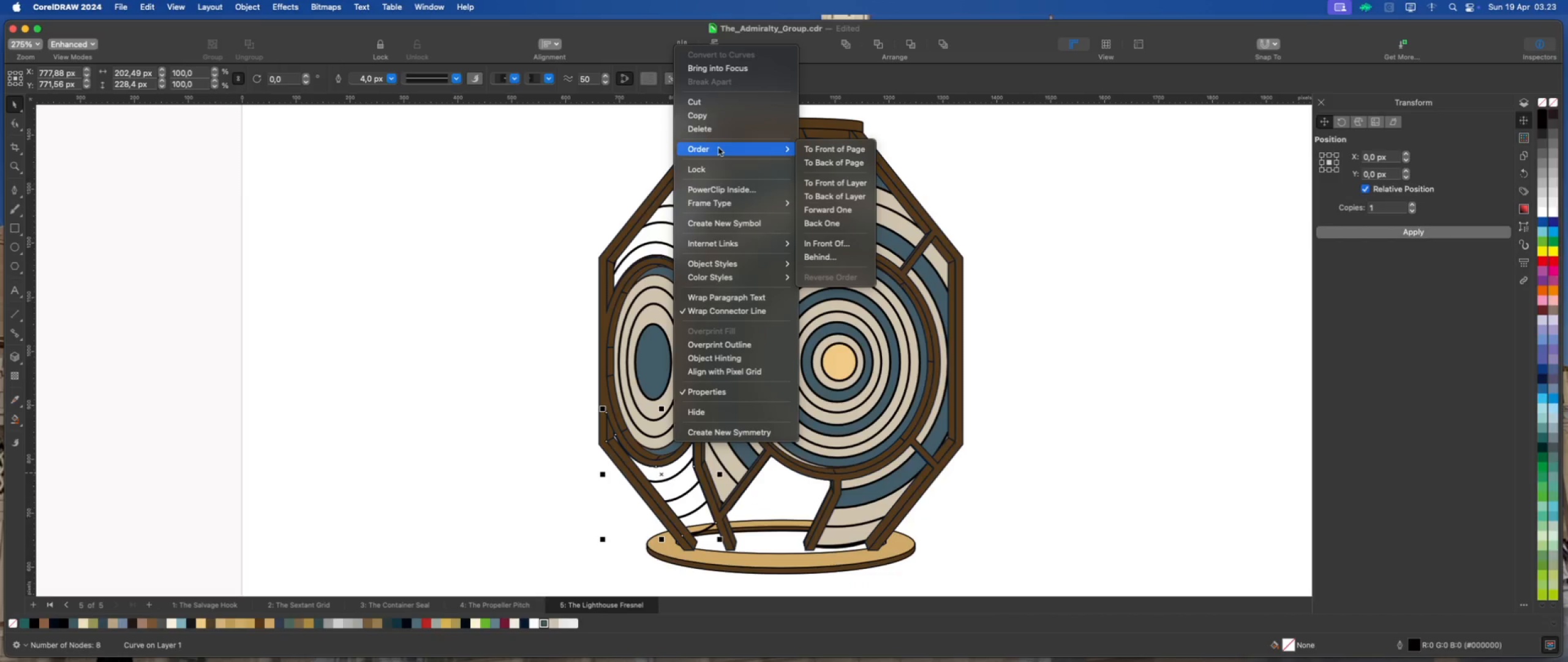 
left_click([546, 150])
 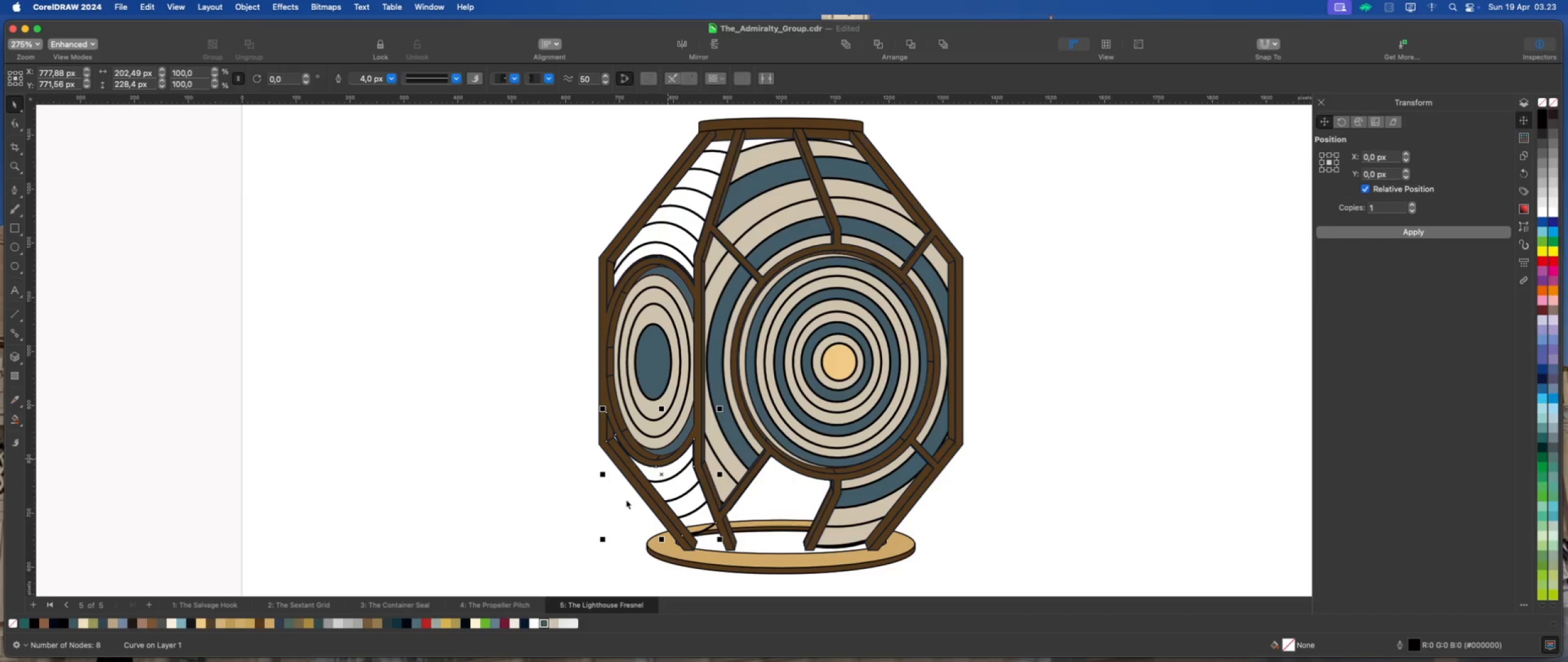 
left_click([564, 496])
 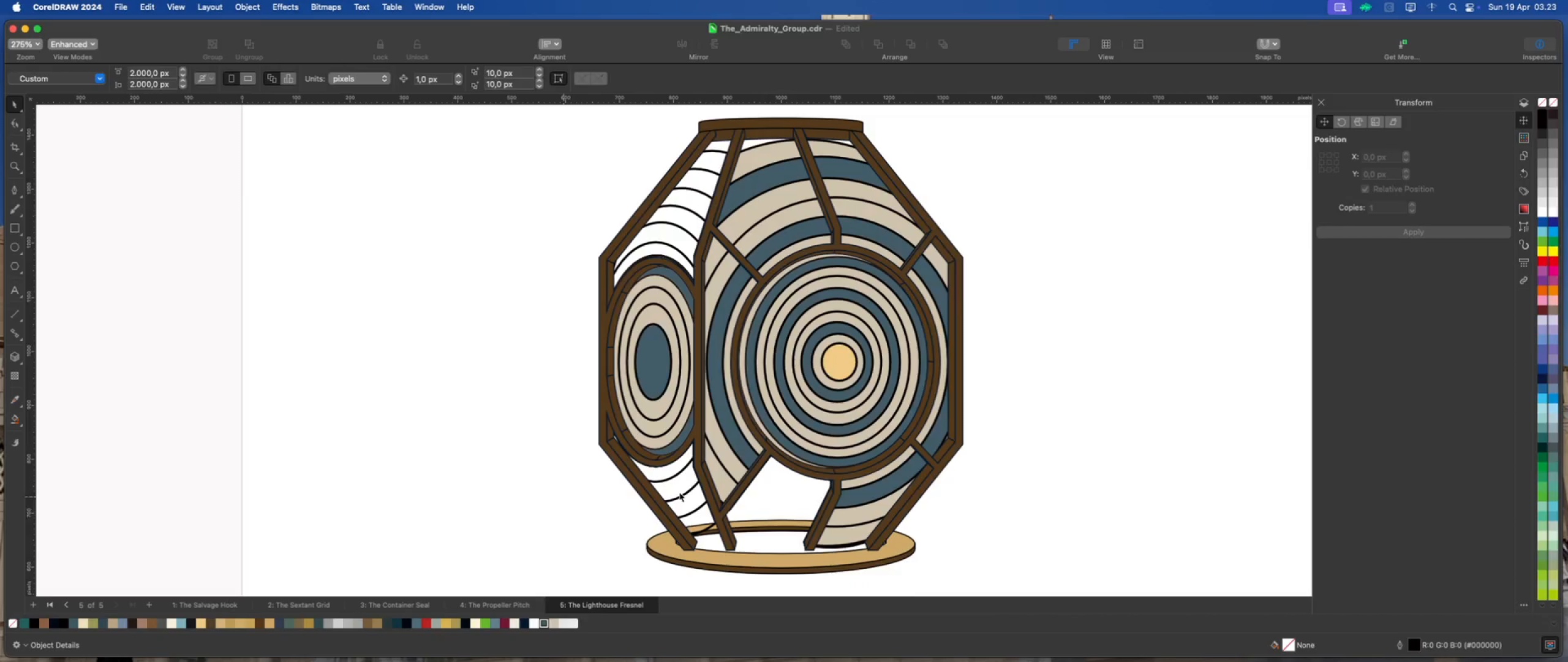 
scroll: coordinate [679, 492], scroll_direction: up, amount: 1.0
 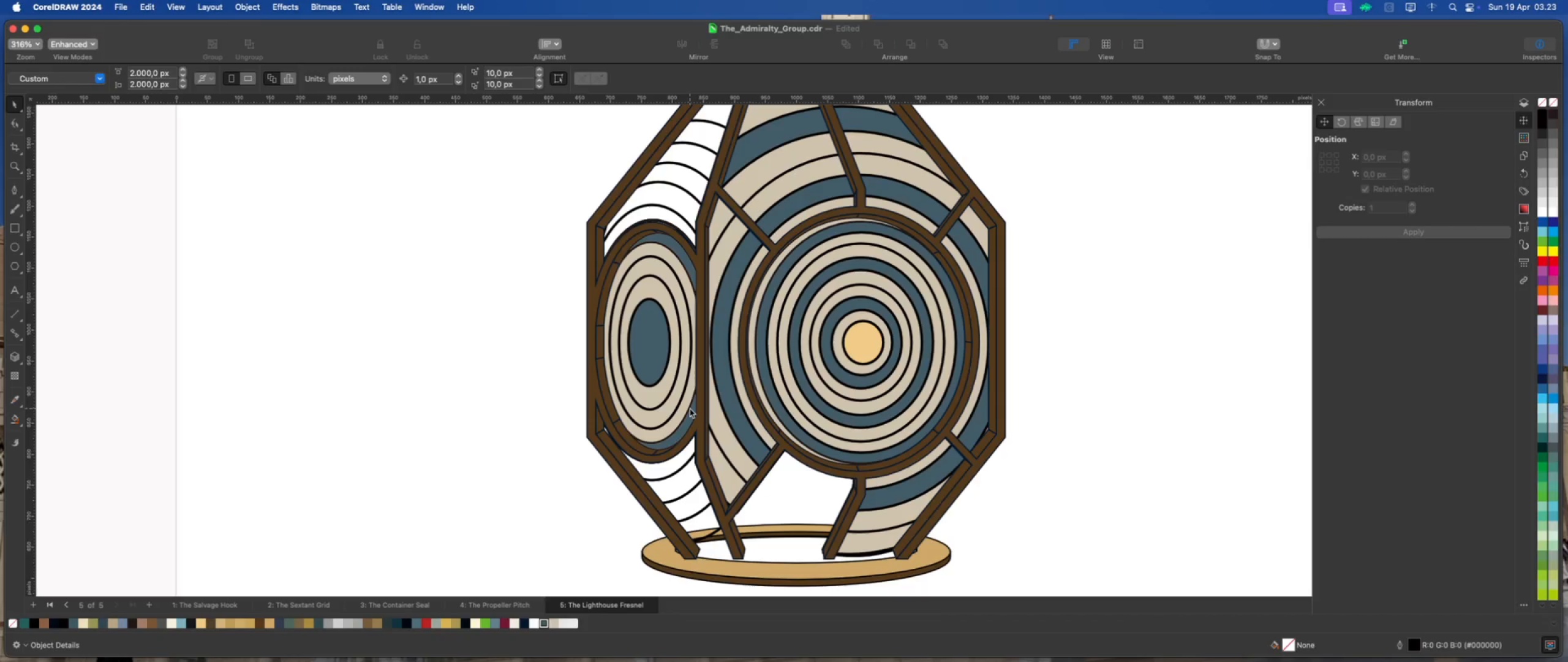 
wait(5.3)
 